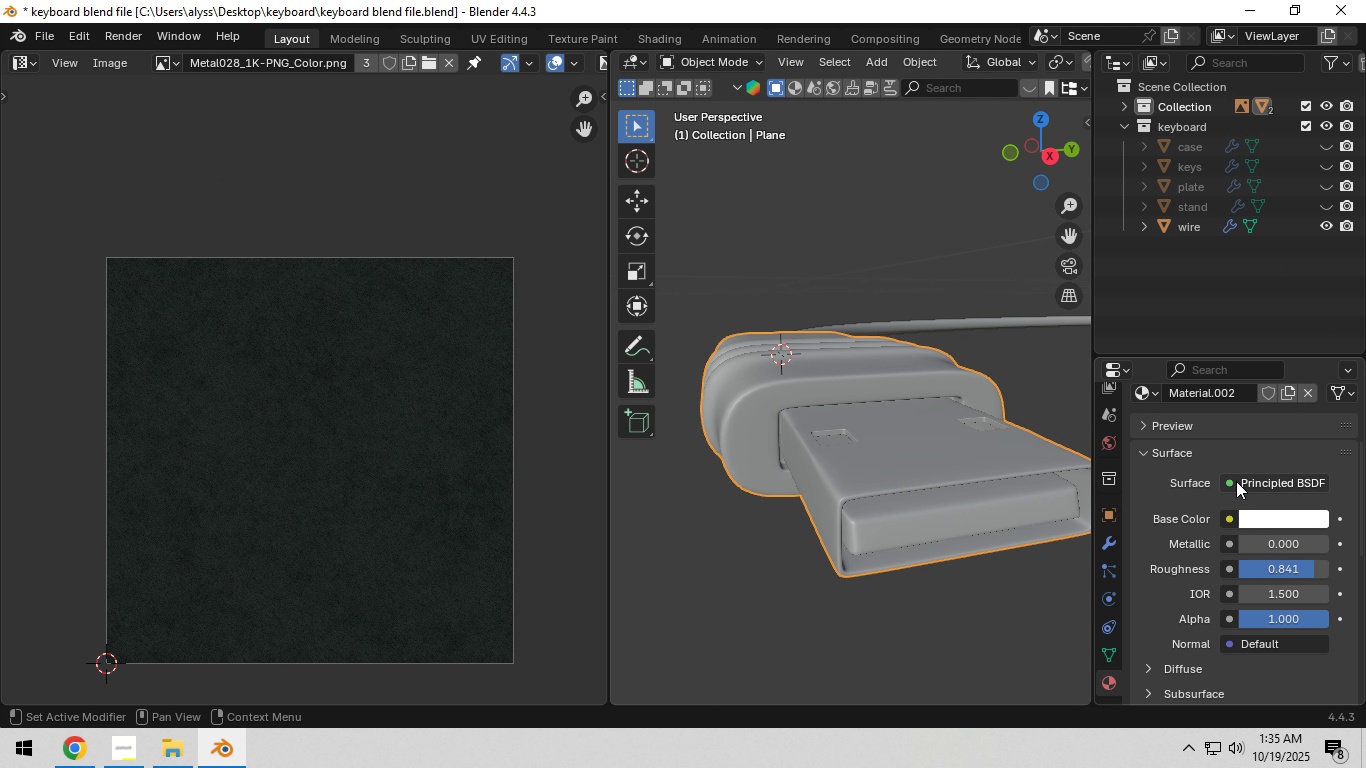 
scroll: coordinate [1236, 481], scroll_direction: up, amount: 4.0
 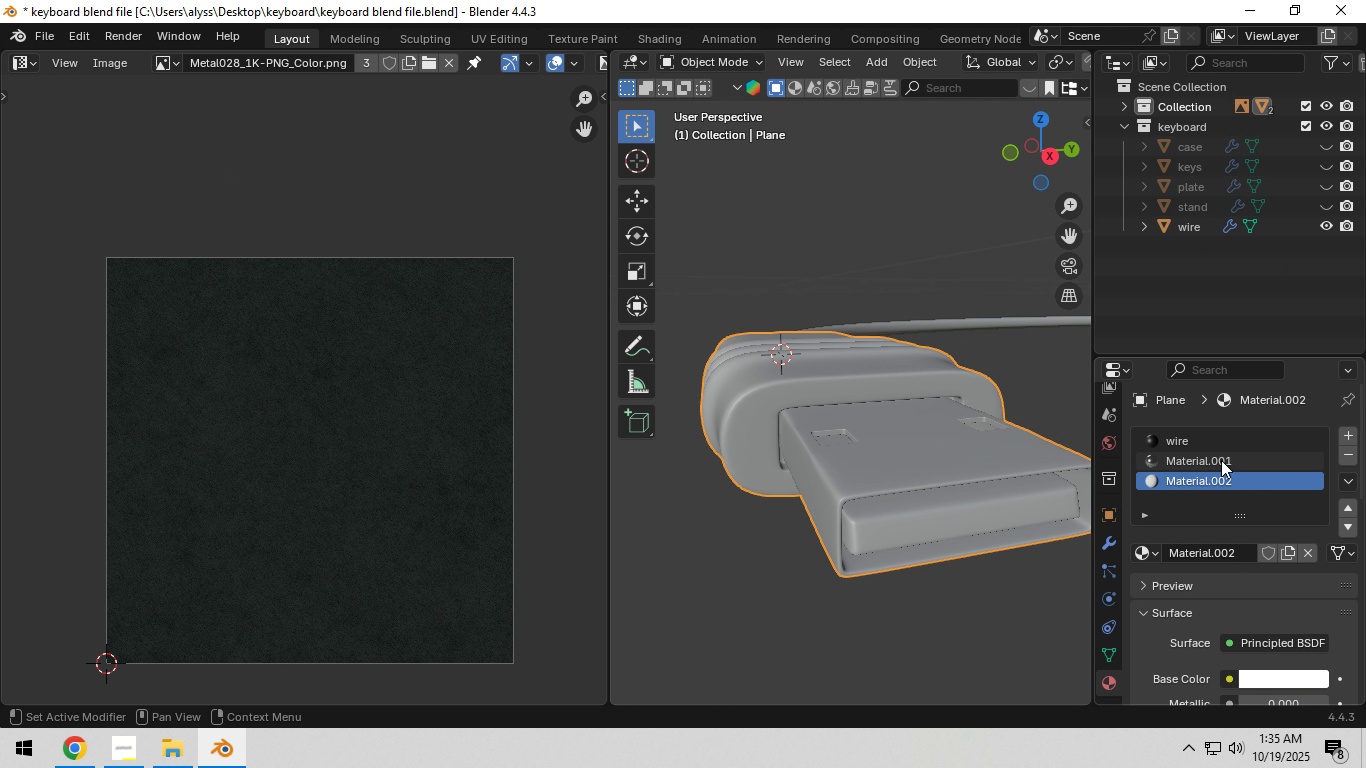 
left_click([1221, 460])
 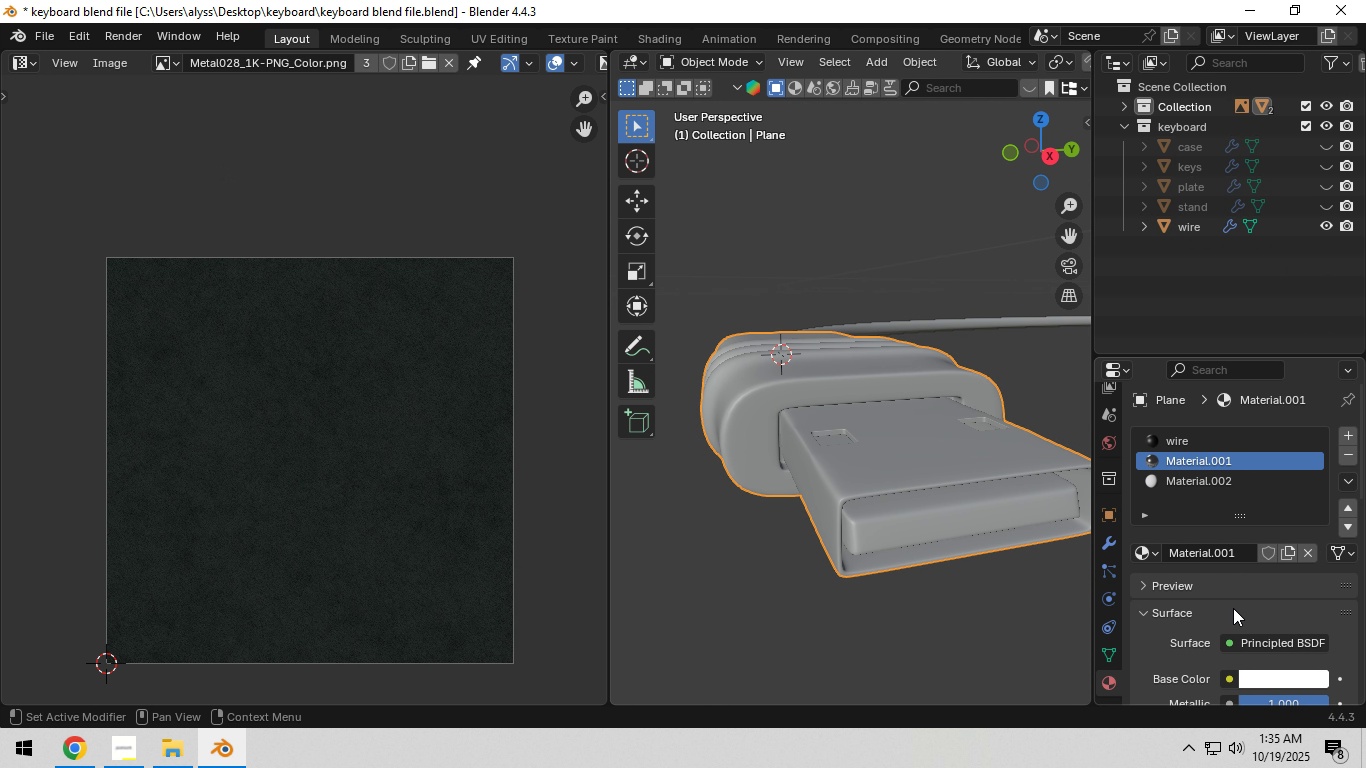 
scroll: coordinate [1219, 605], scroll_direction: down, amount: 5.0
 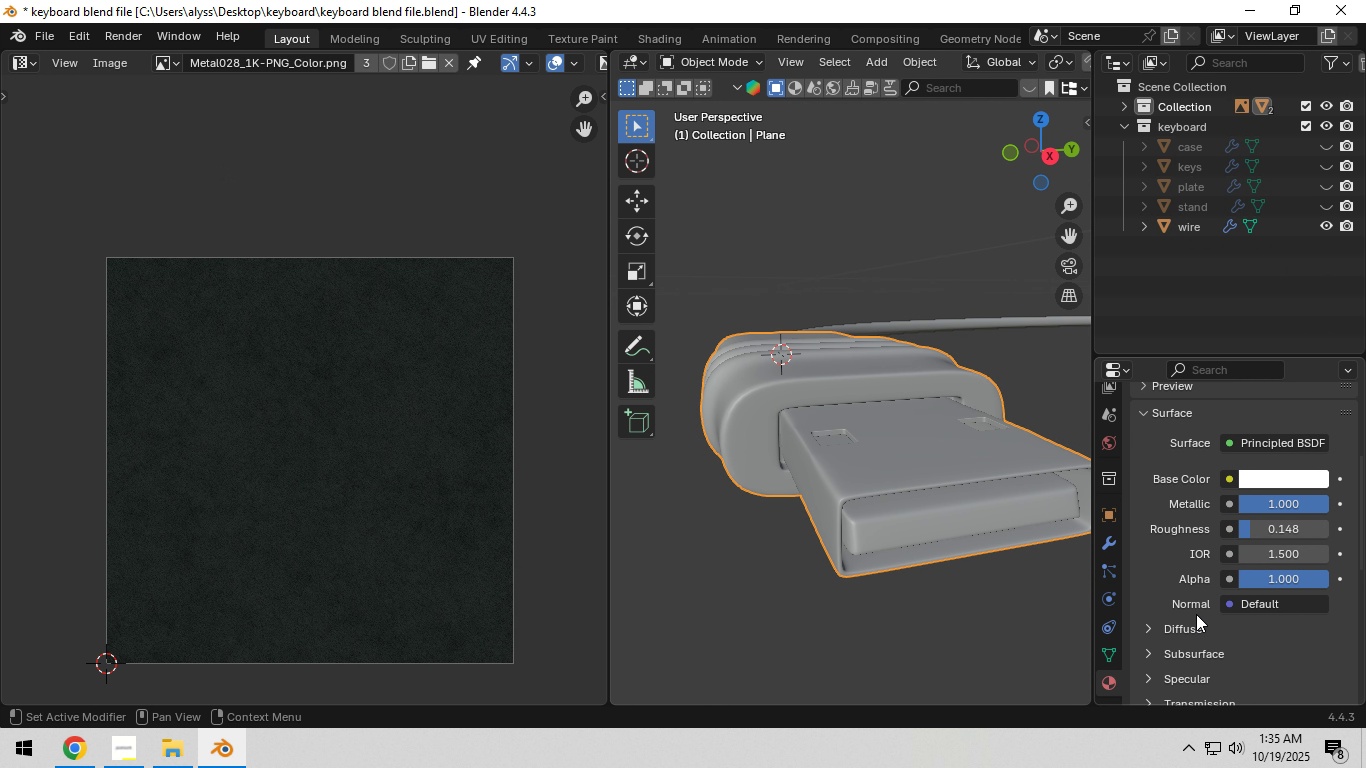 
left_click([937, 620])
 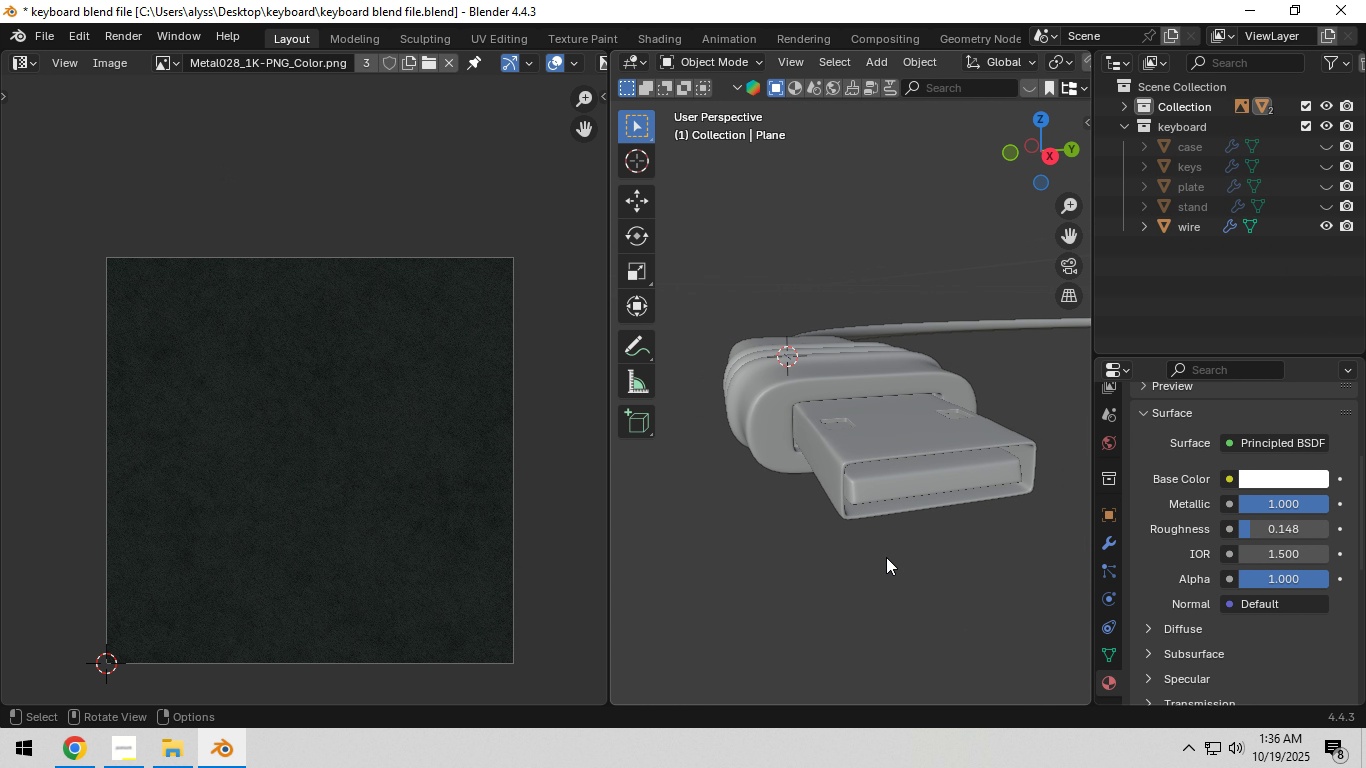 
scroll: coordinate [878, 547], scroll_direction: down, amount: 4.0
 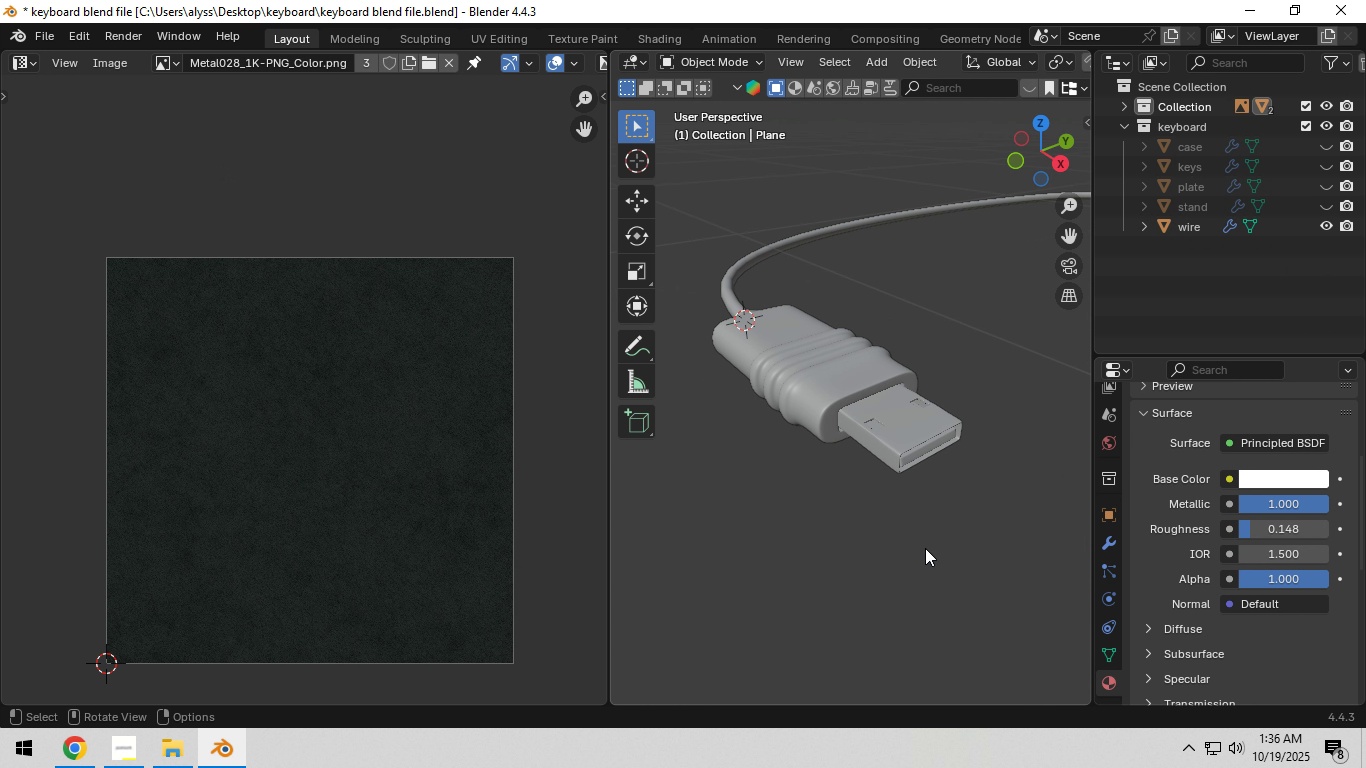 
hold_key(key=Z, duration=0.35)
 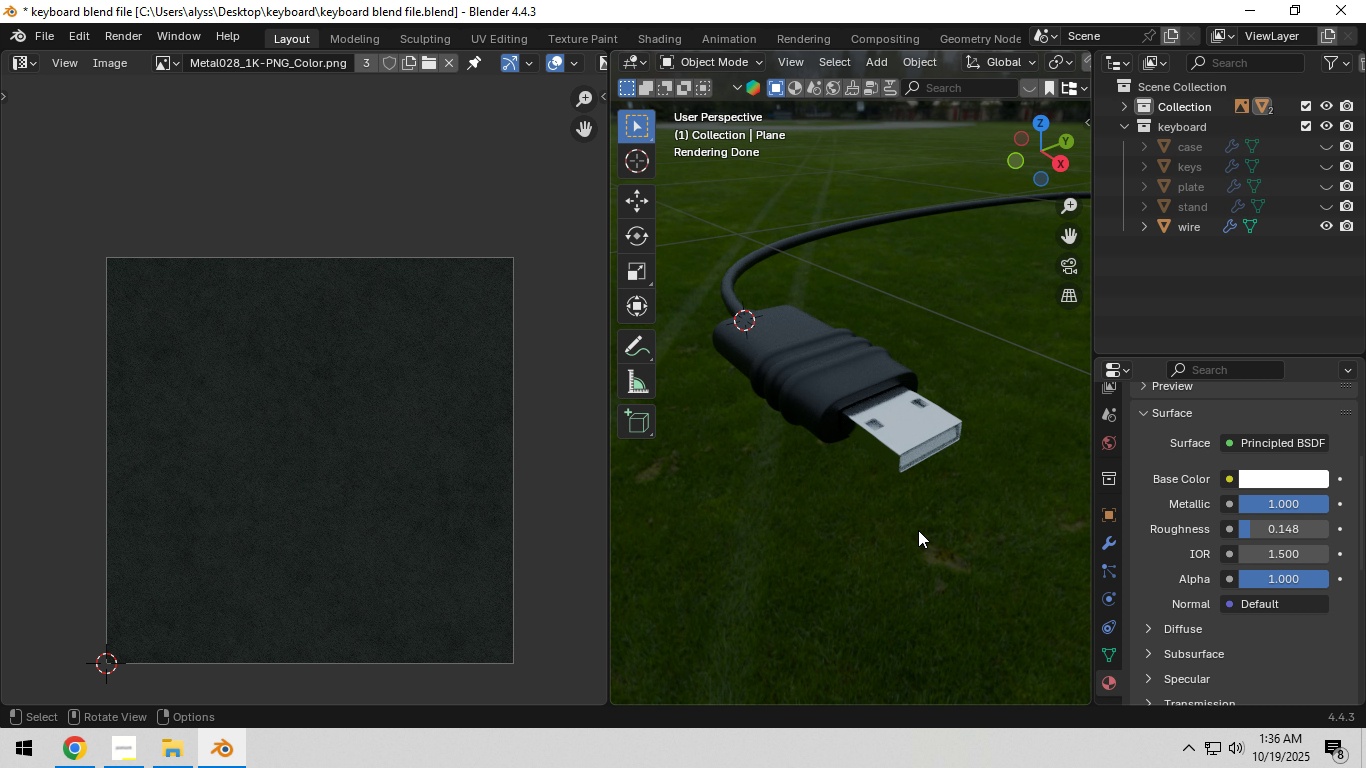 
scroll: coordinate [919, 527], scroll_direction: down, amount: 10.0
 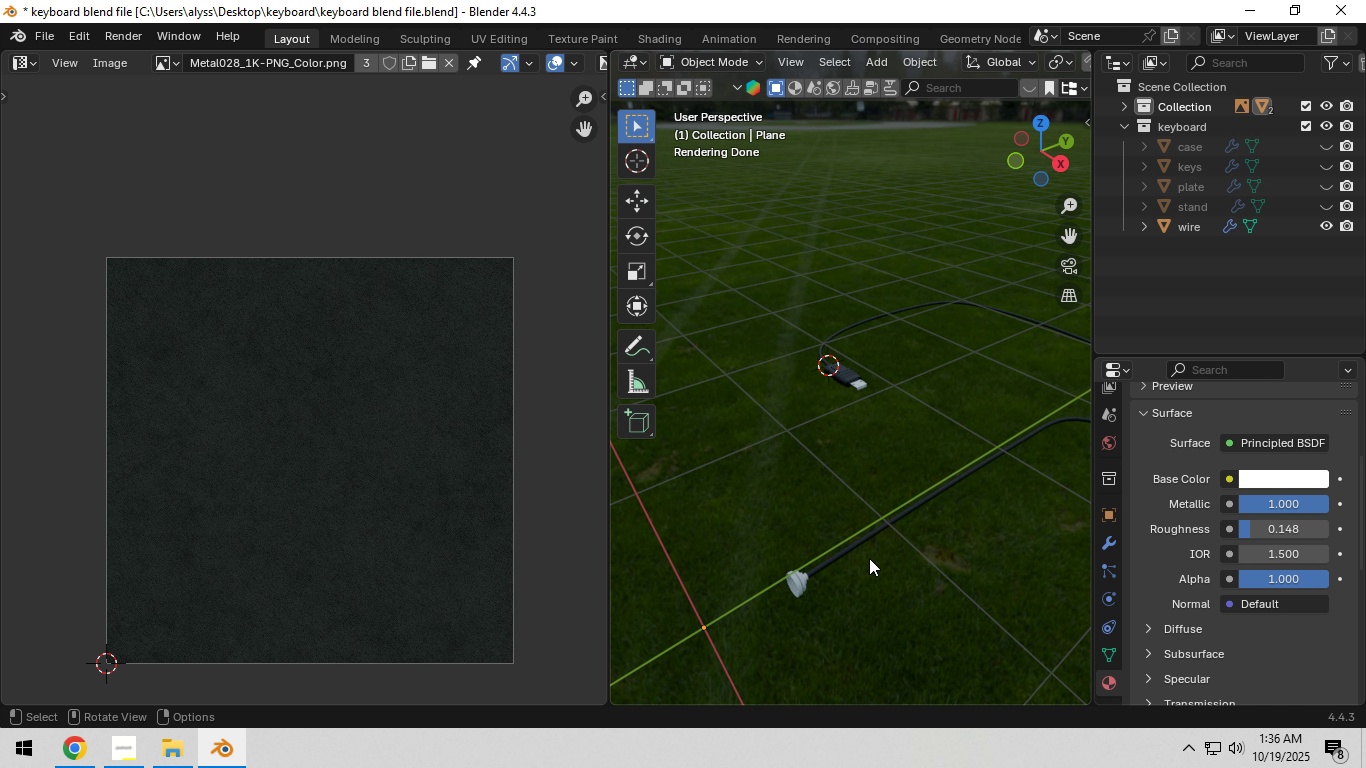 
hold_key(key=Z, duration=0.39)
 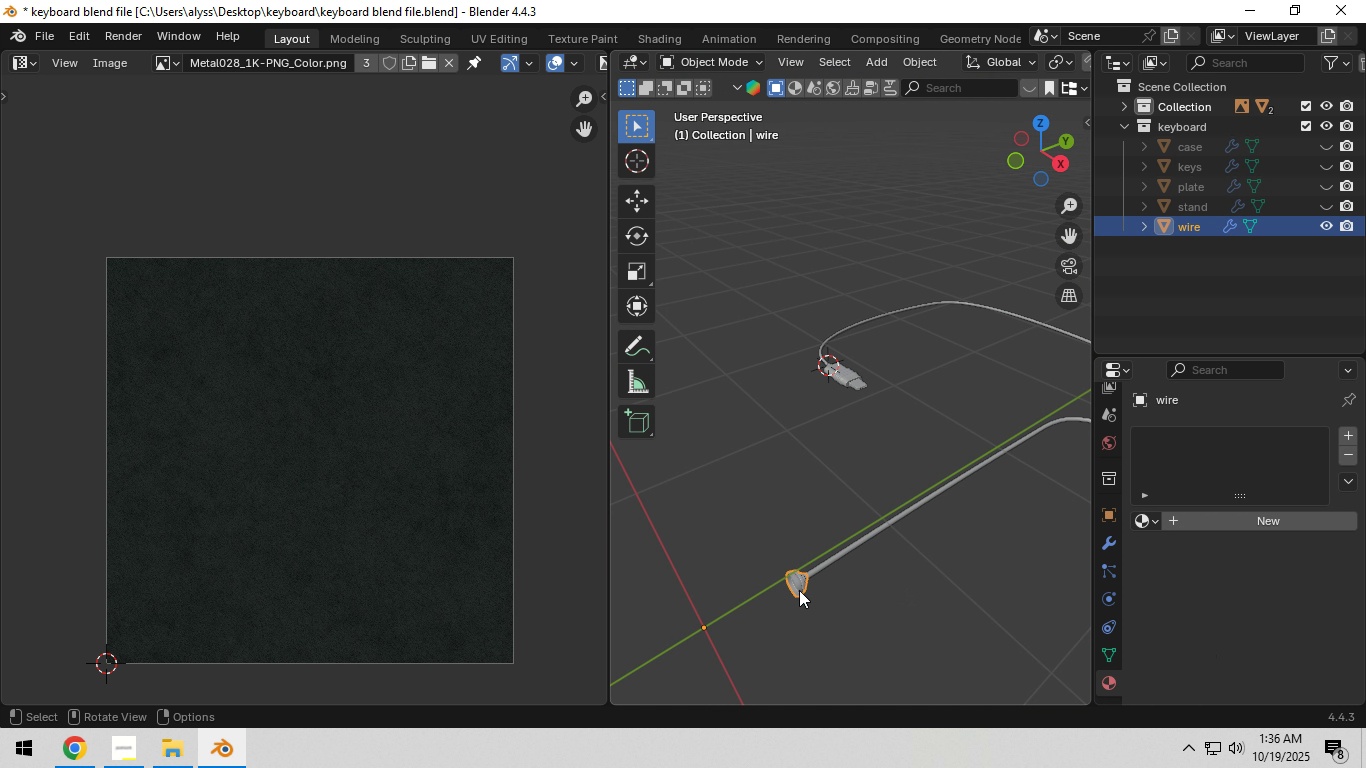 
left_click([799, 590])
 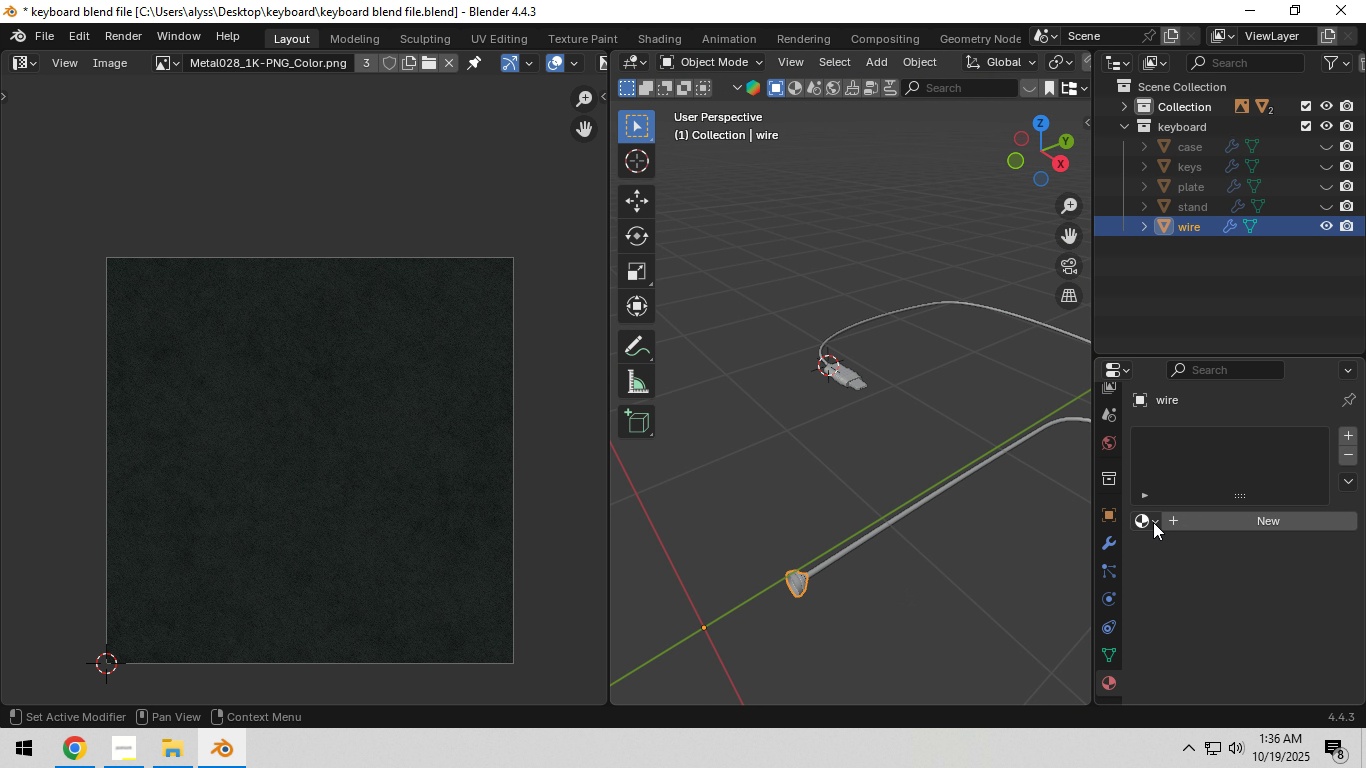 
left_click([1152, 522])
 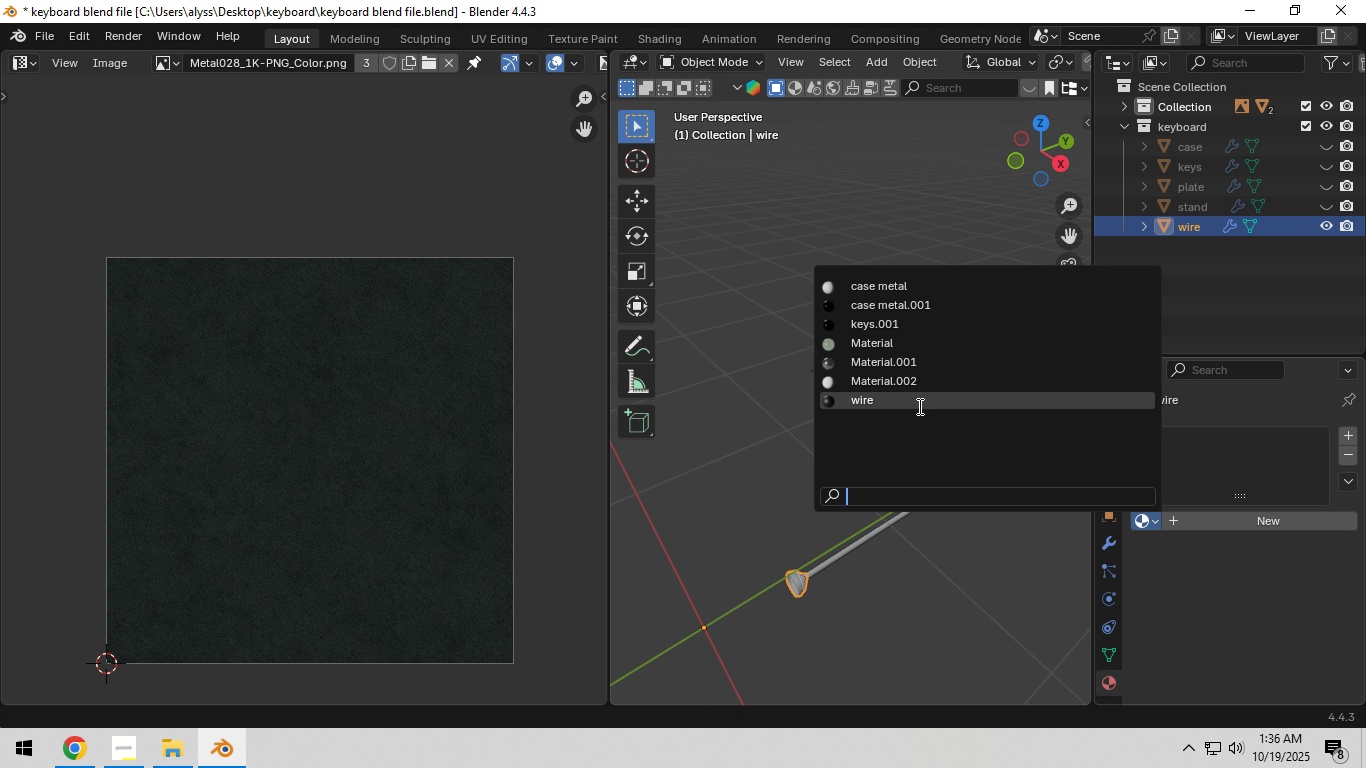 
left_click([918, 406])
 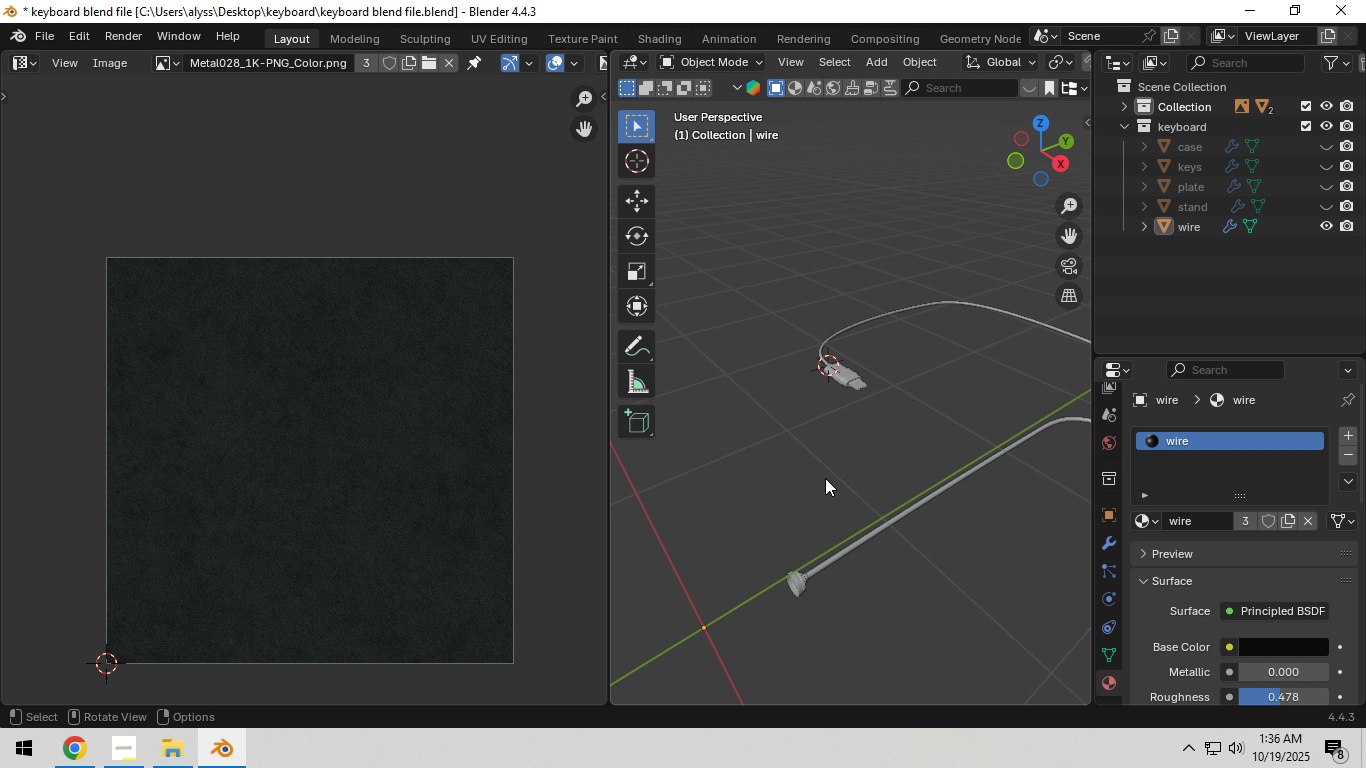 
left_click([824, 478])
 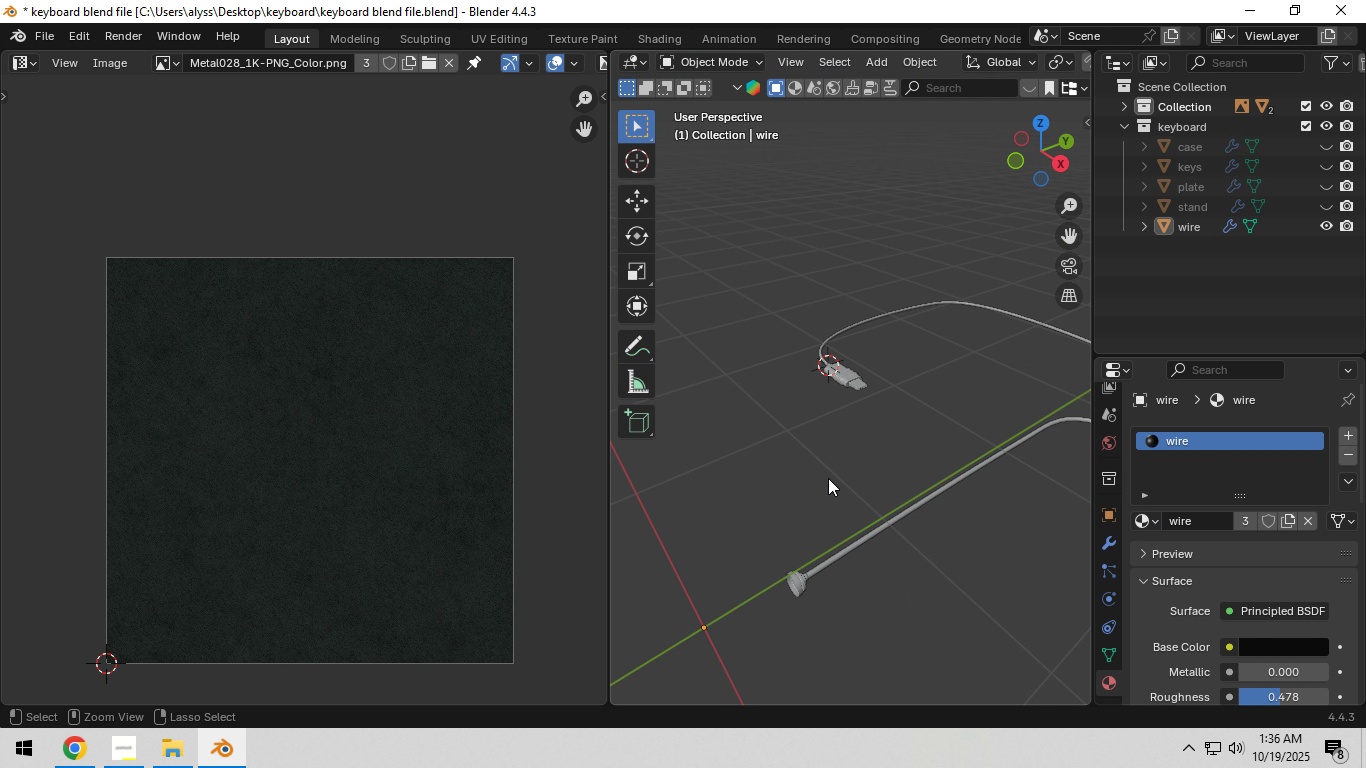 
key(Control+S)
 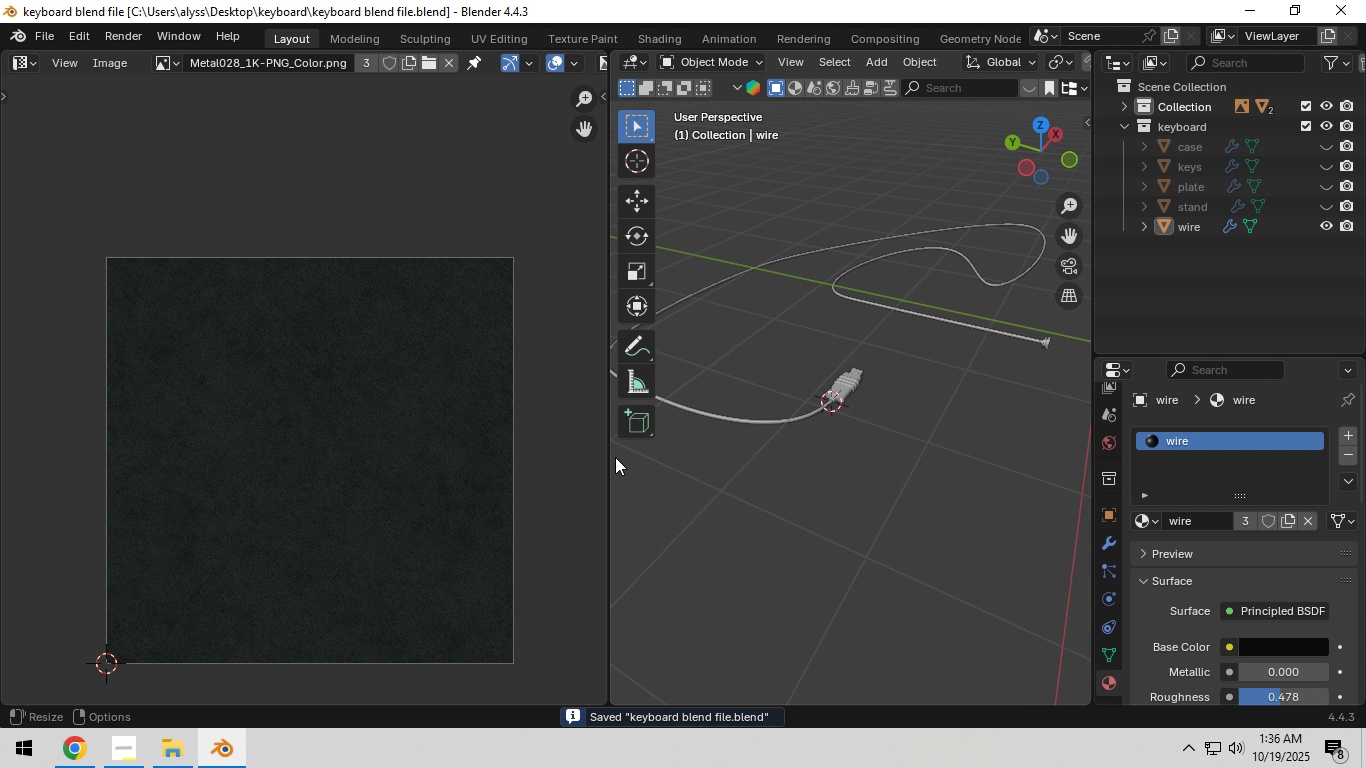 
left_click_drag(start_coordinate=[605, 458], to_coordinate=[176, 479])
 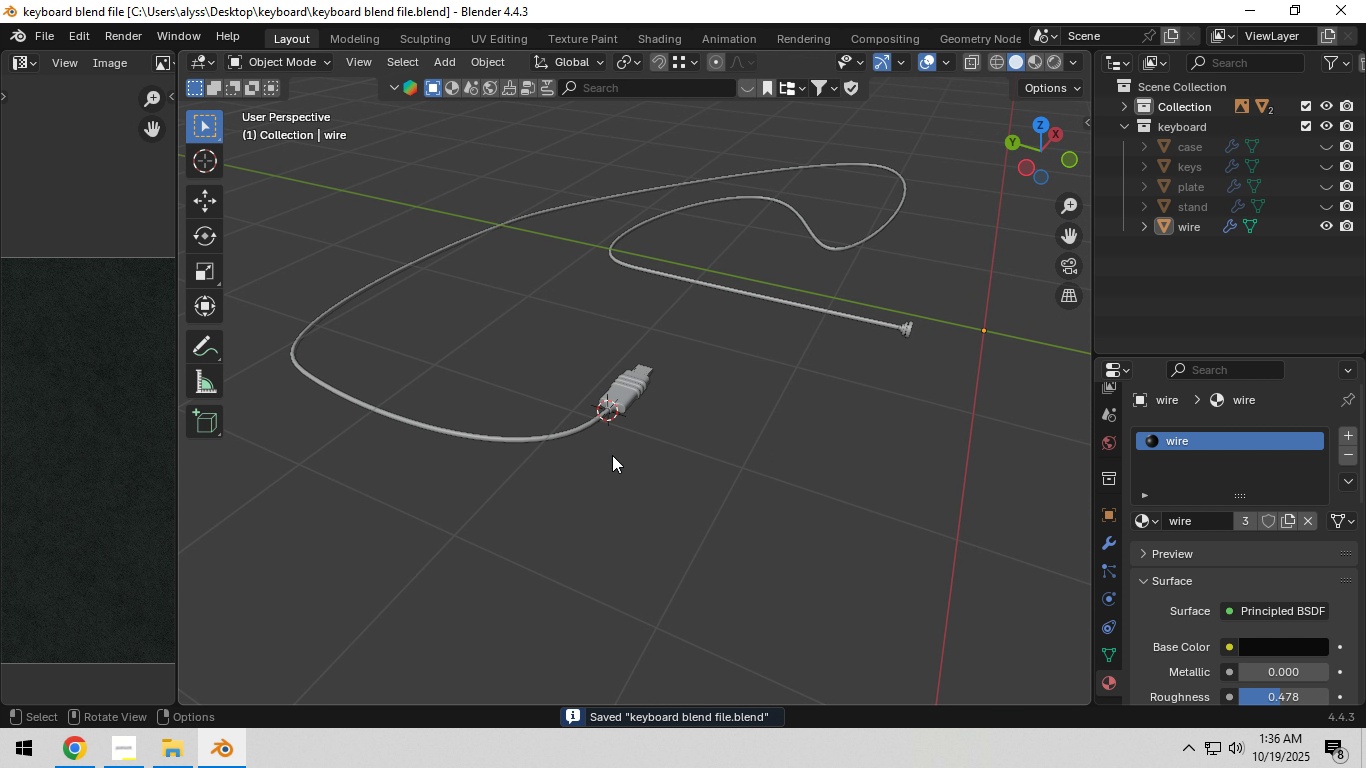 
key(Control+S)
 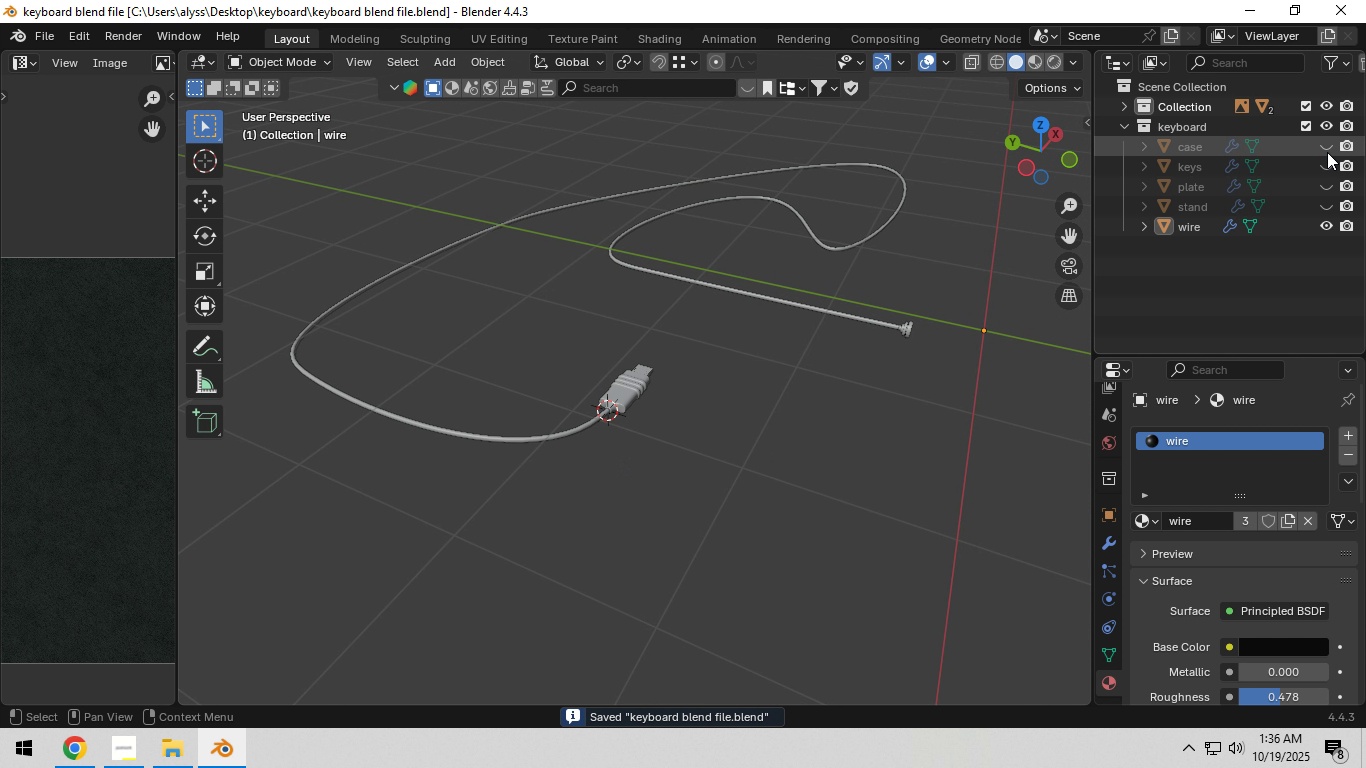 
left_click([1328, 145])
 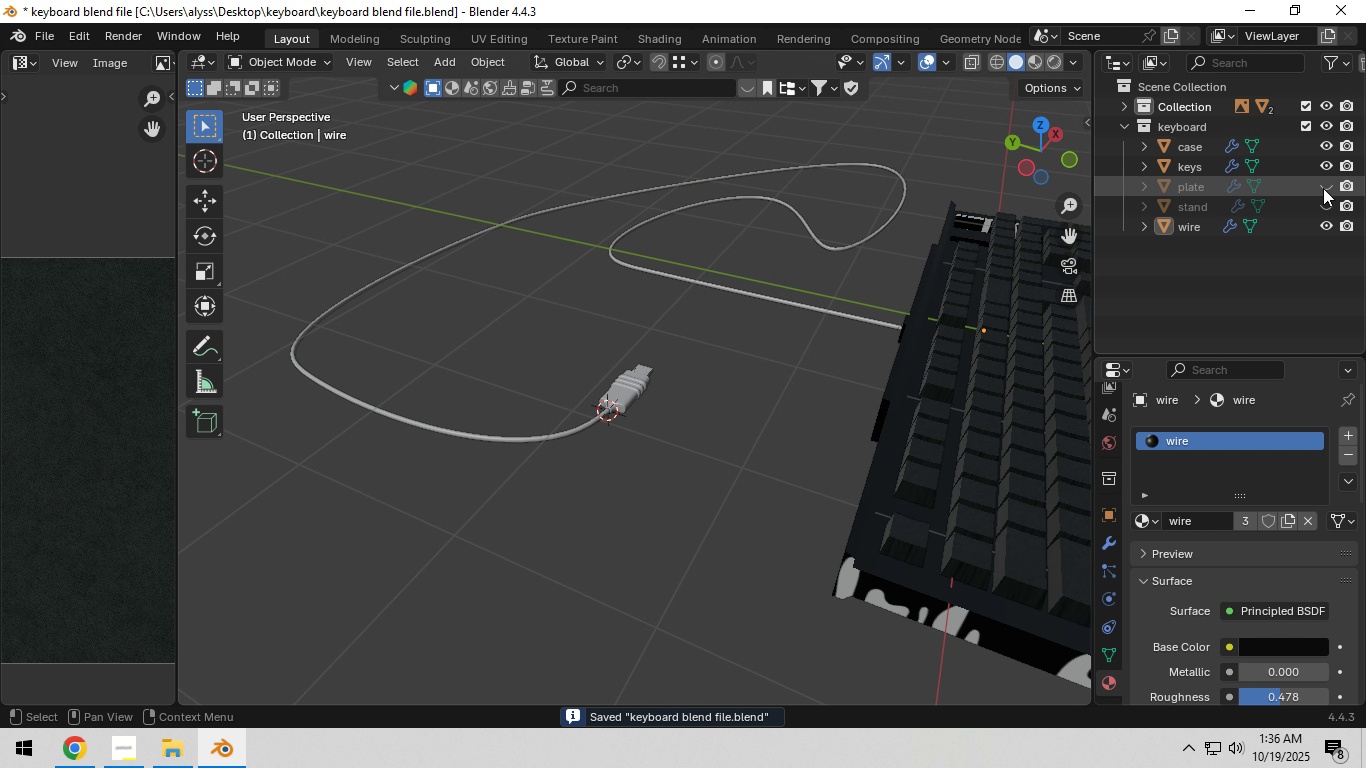 
double_click([1323, 188])
 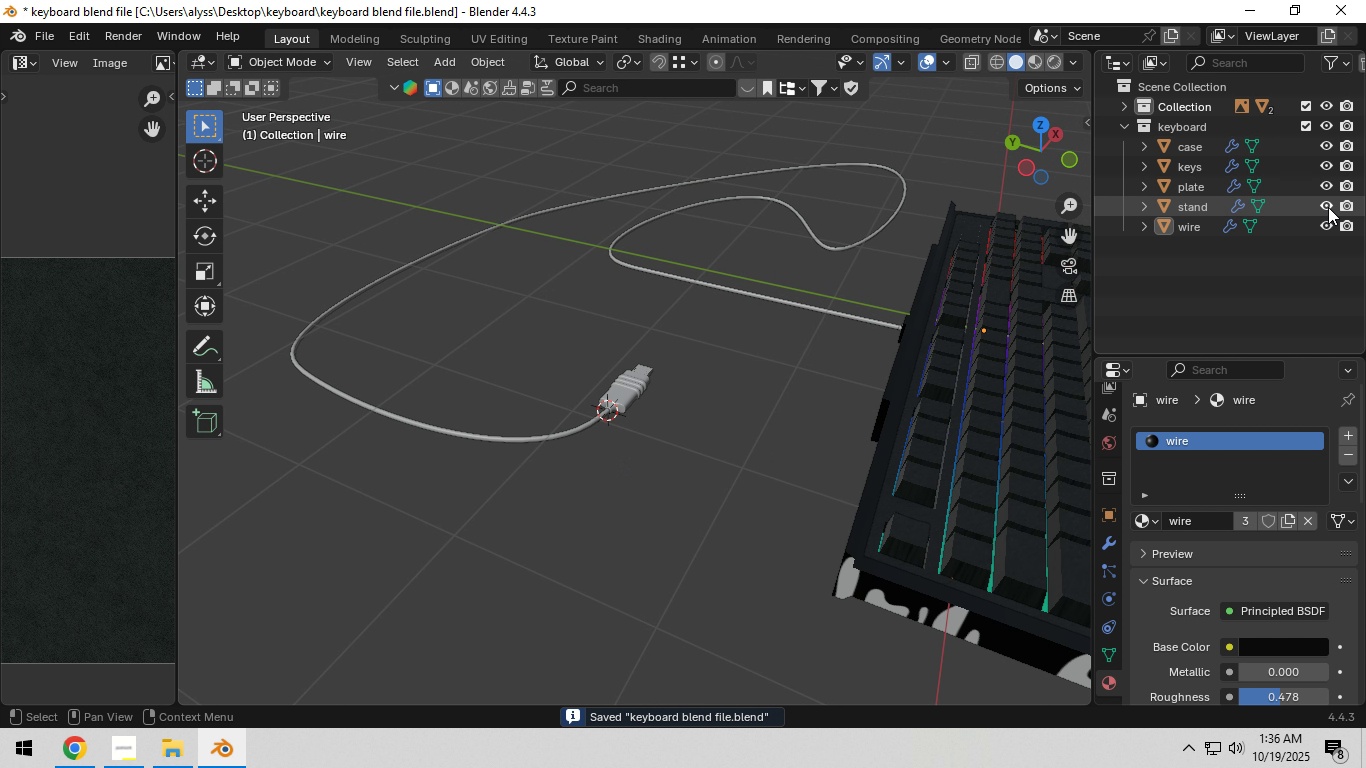 
left_click([1328, 207])
 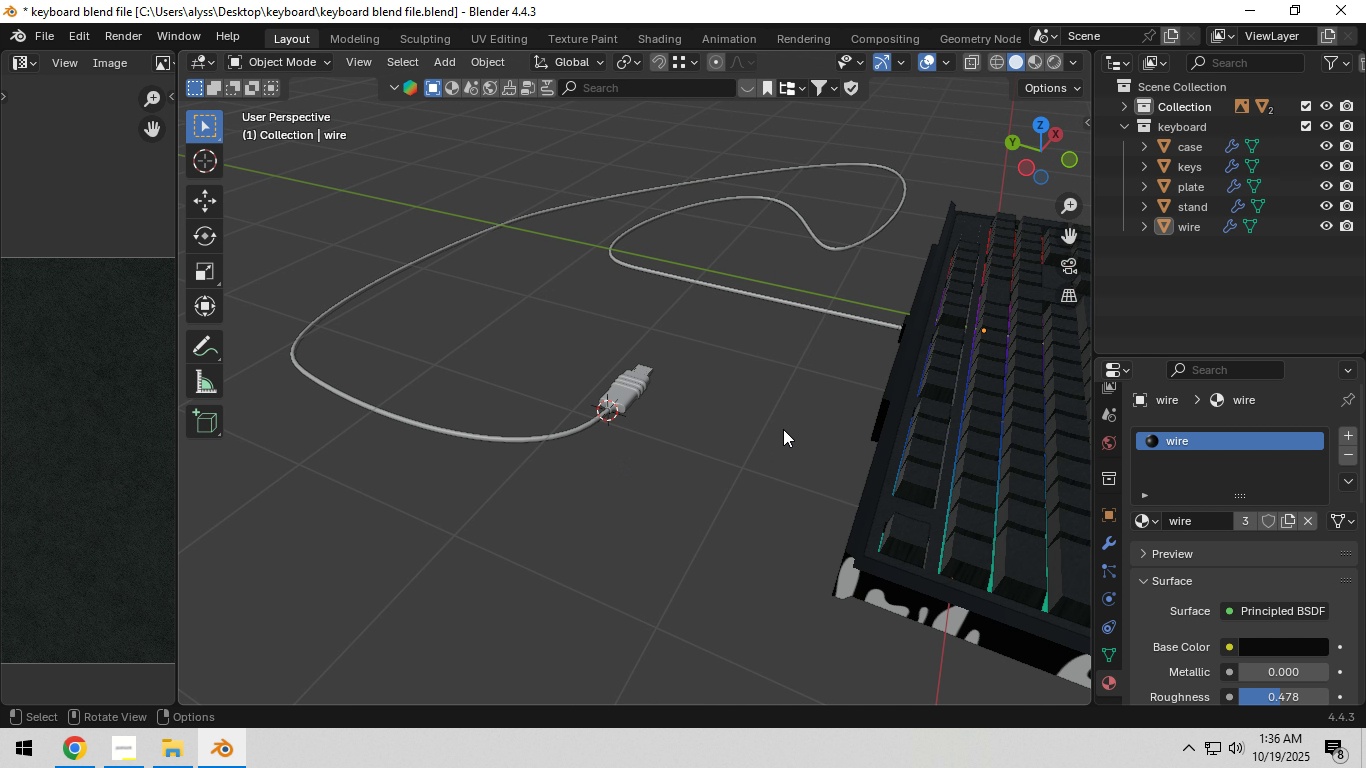 
left_click([783, 429])
 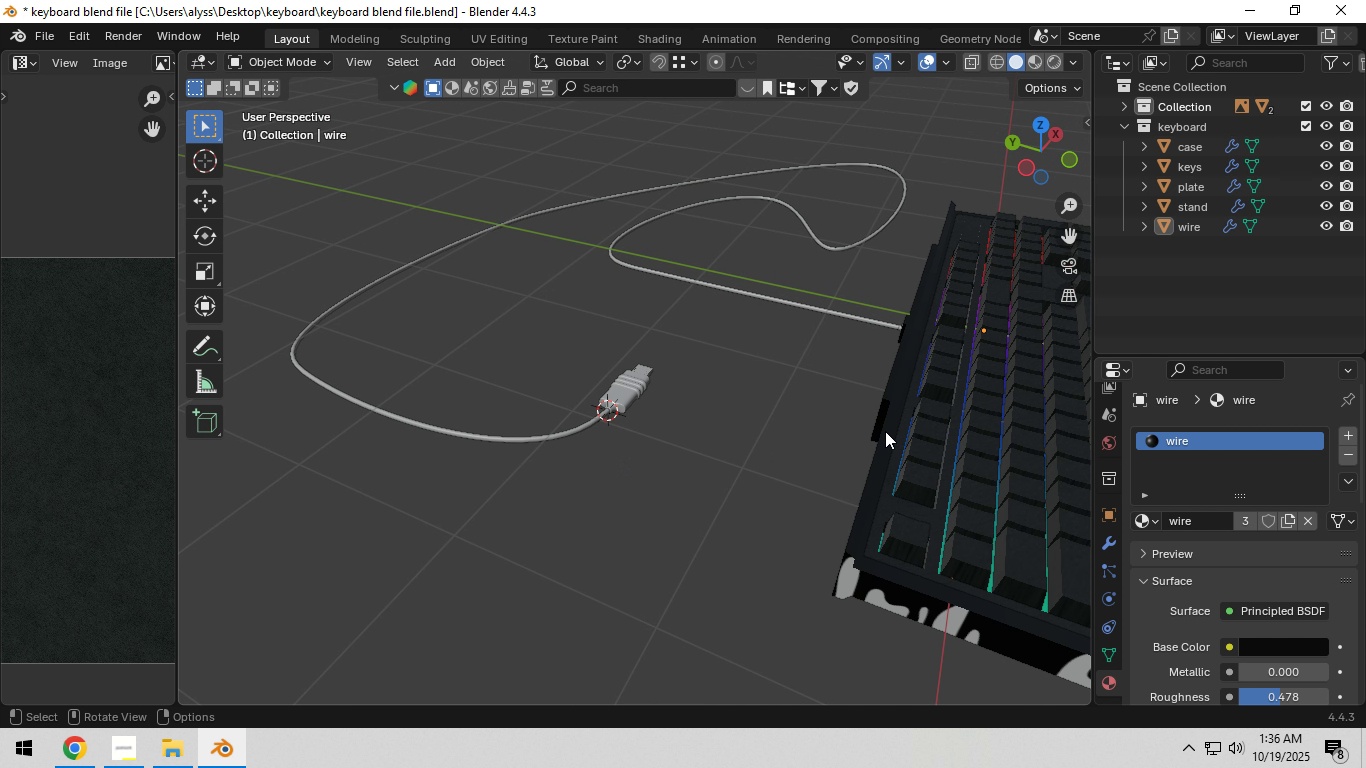 
hold_key(key=ShiftLeft, duration=0.62)
 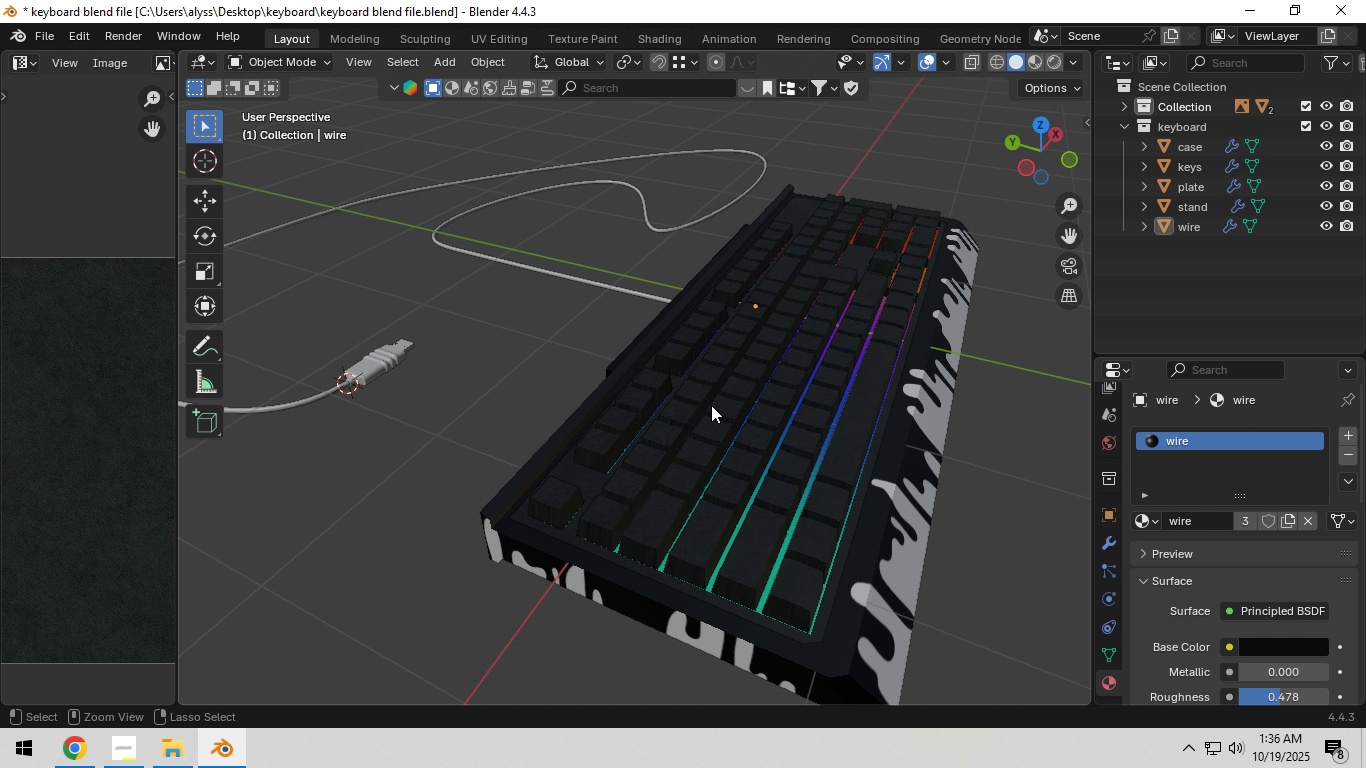 
key(Control+S)
 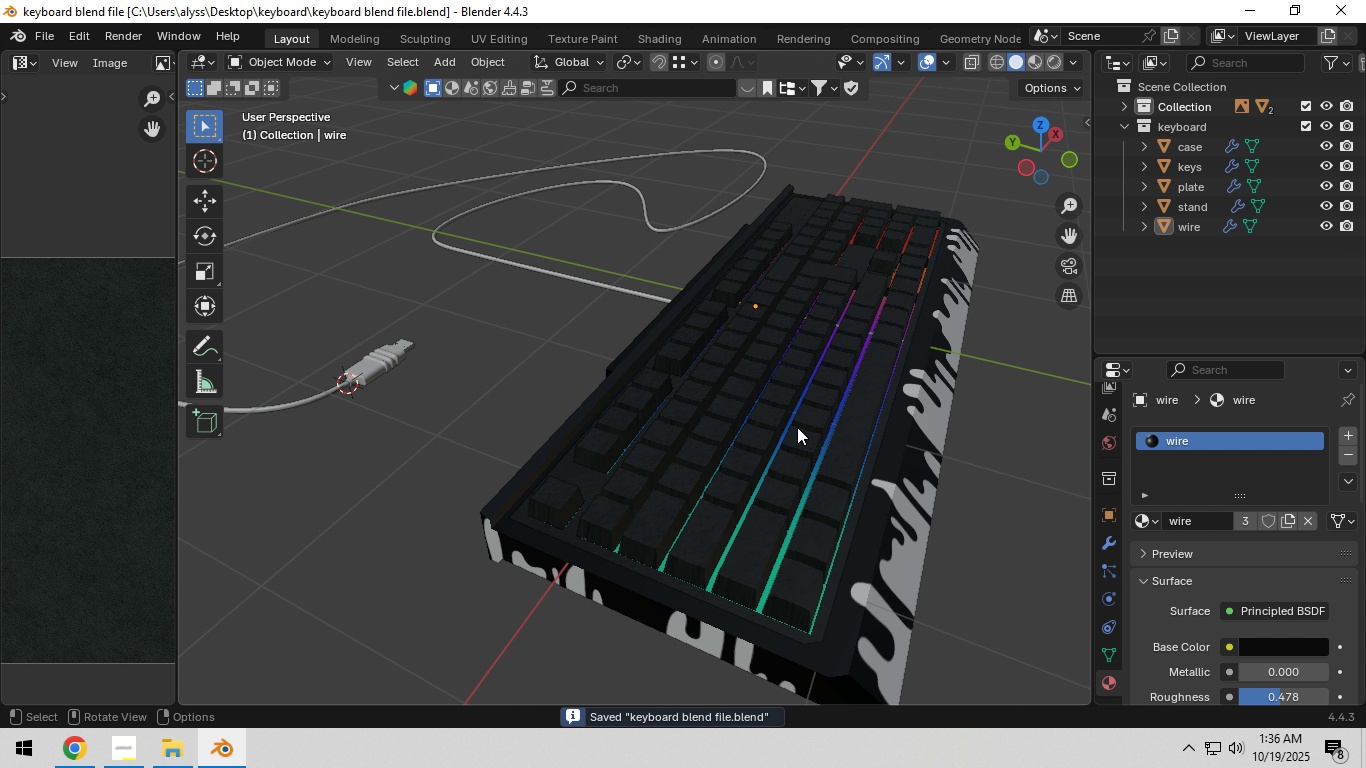 
left_click([797, 427])
 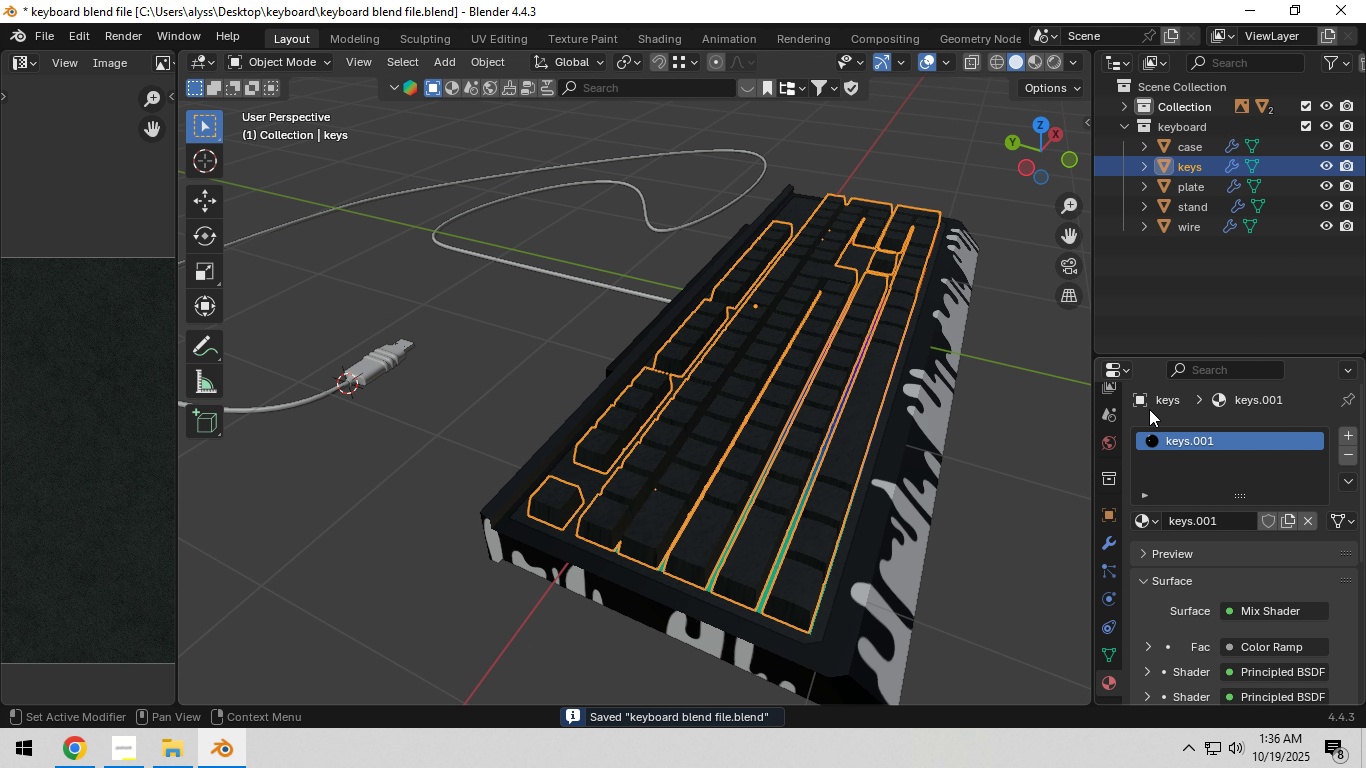 
left_click([1105, 550])
 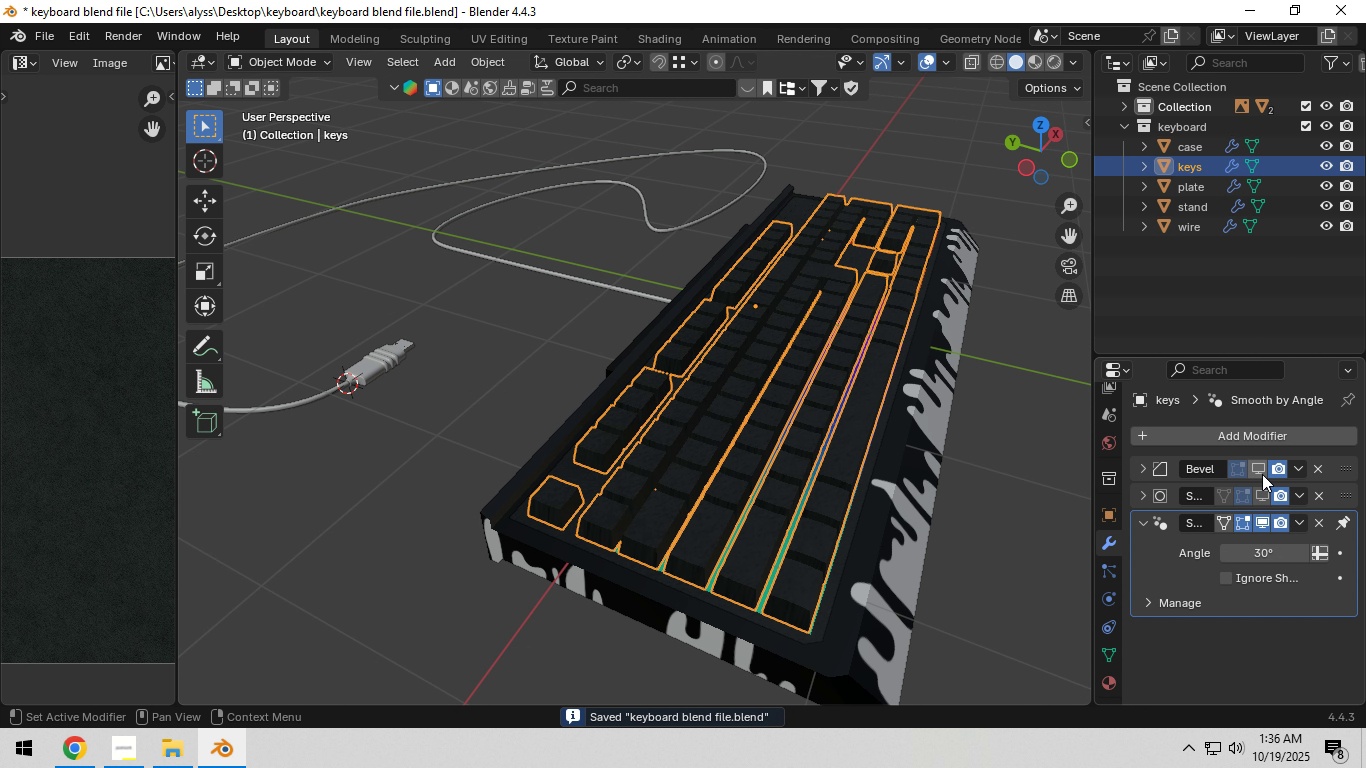 
left_click([1261, 470])
 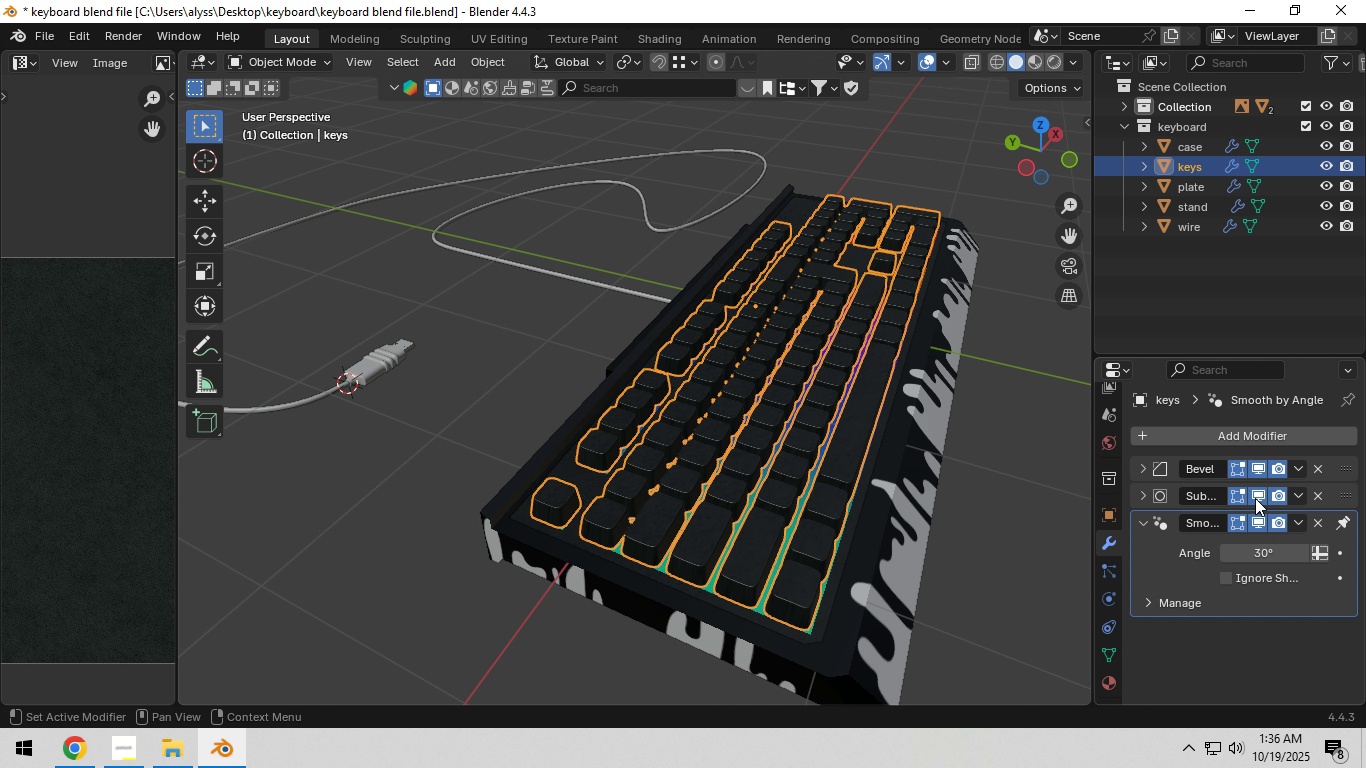 
left_click([1258, 497])
 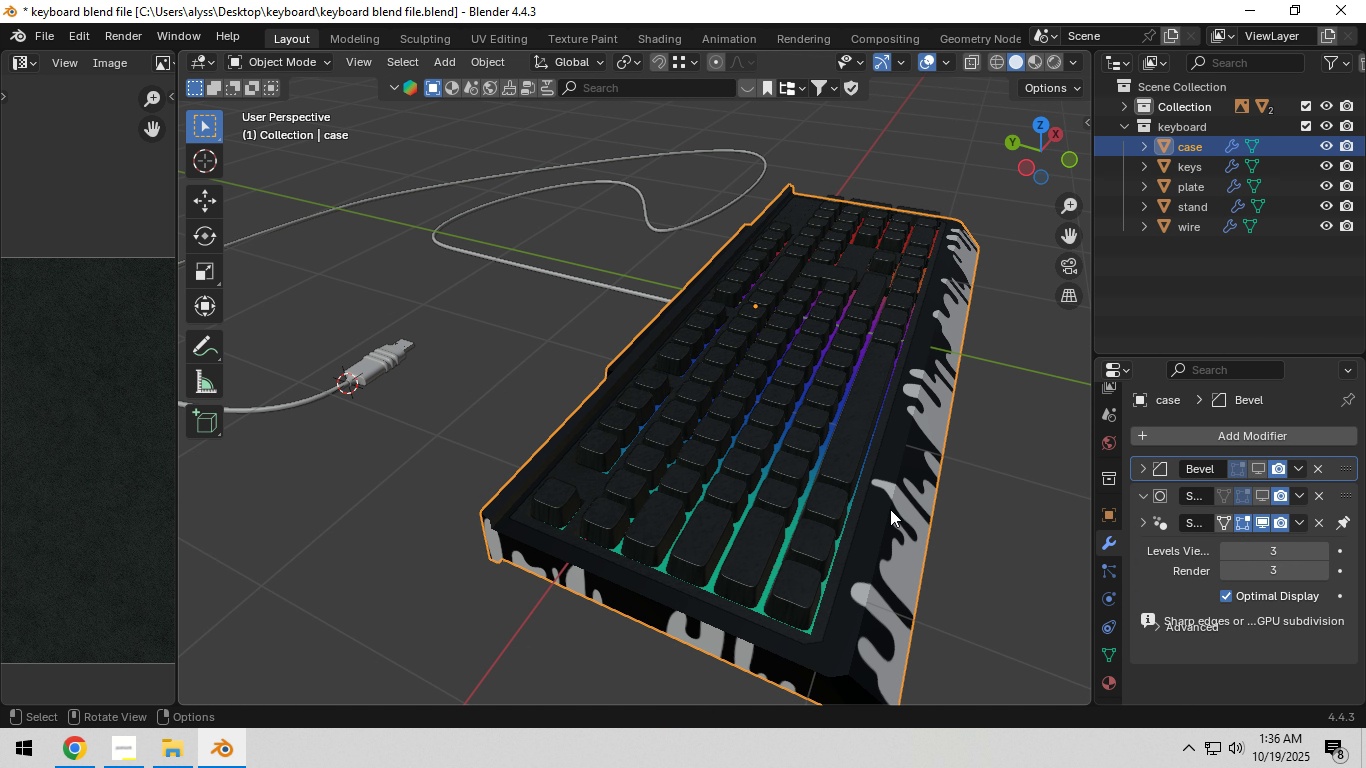 
left_click([890, 509])
 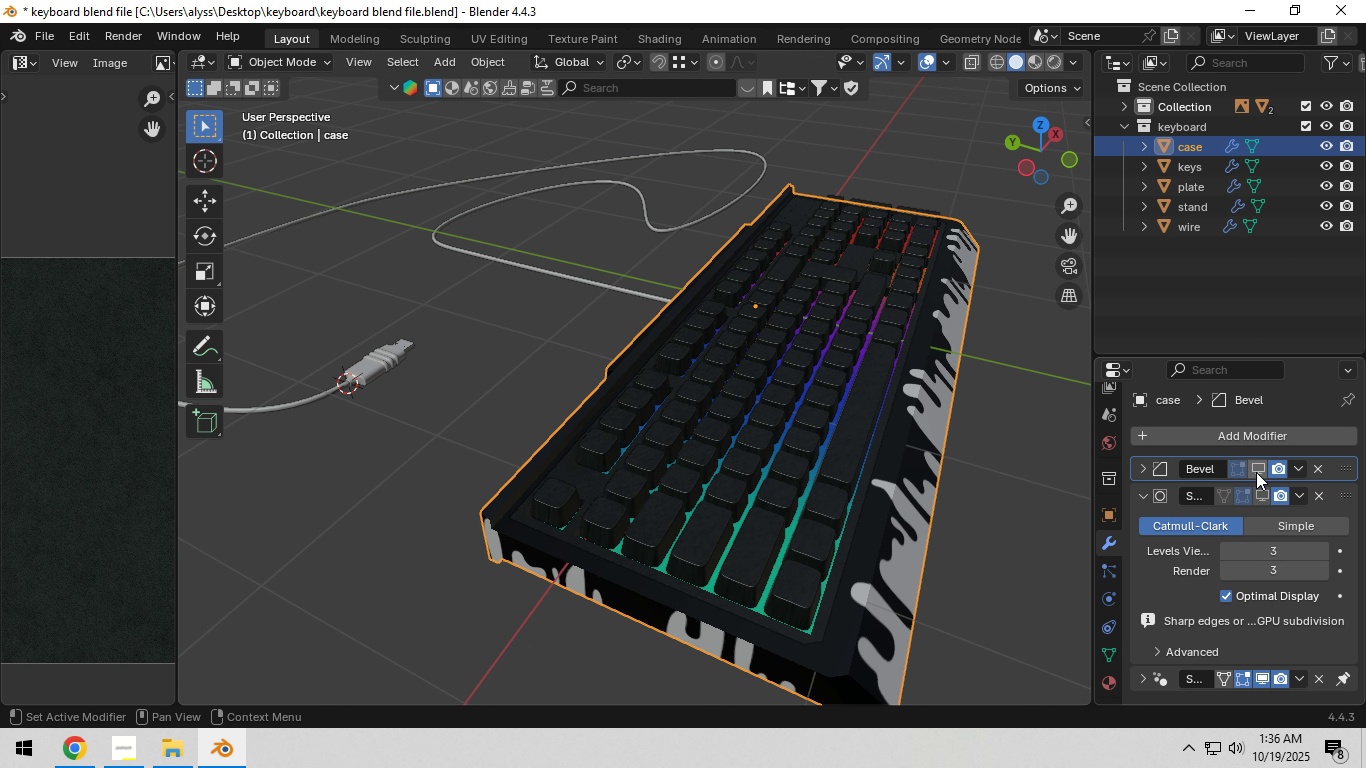 
left_click([1256, 468])
 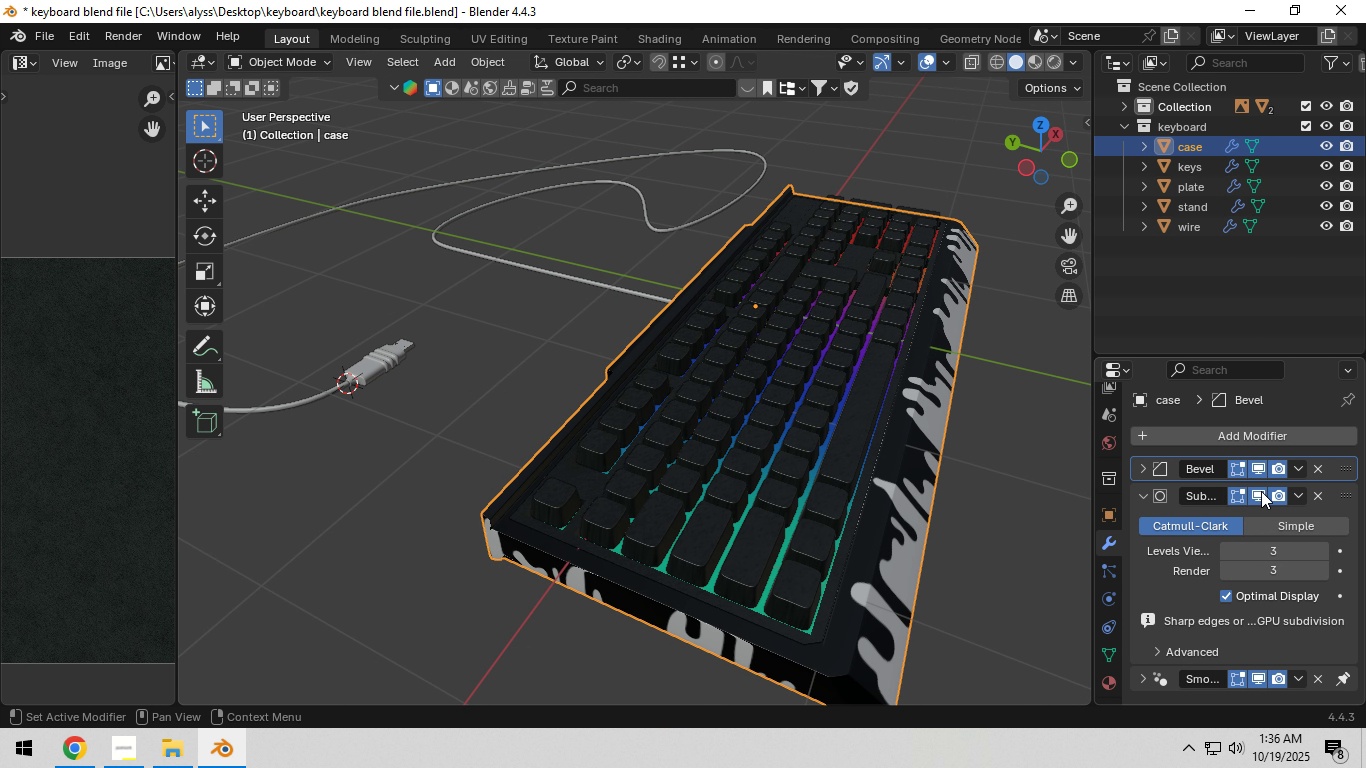 
left_click([1261, 491])
 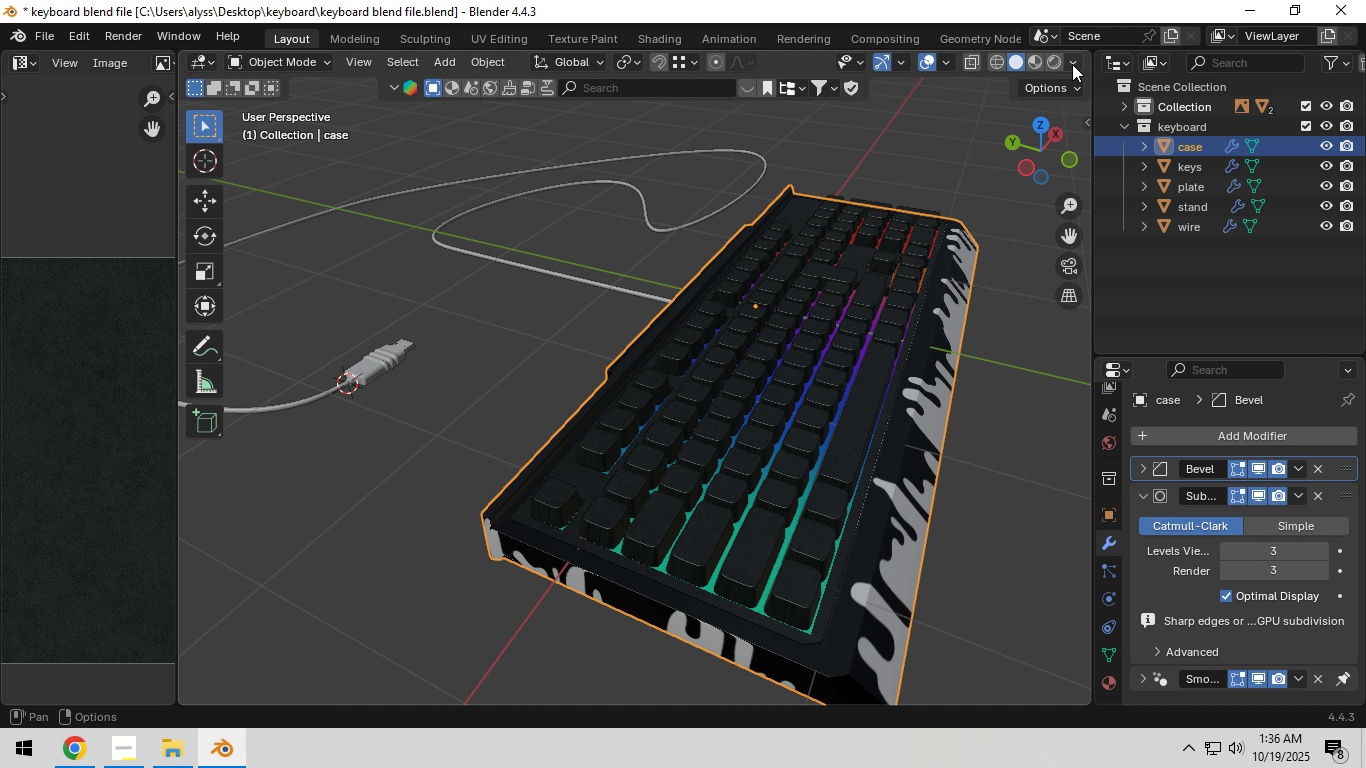 
left_click([1072, 64])
 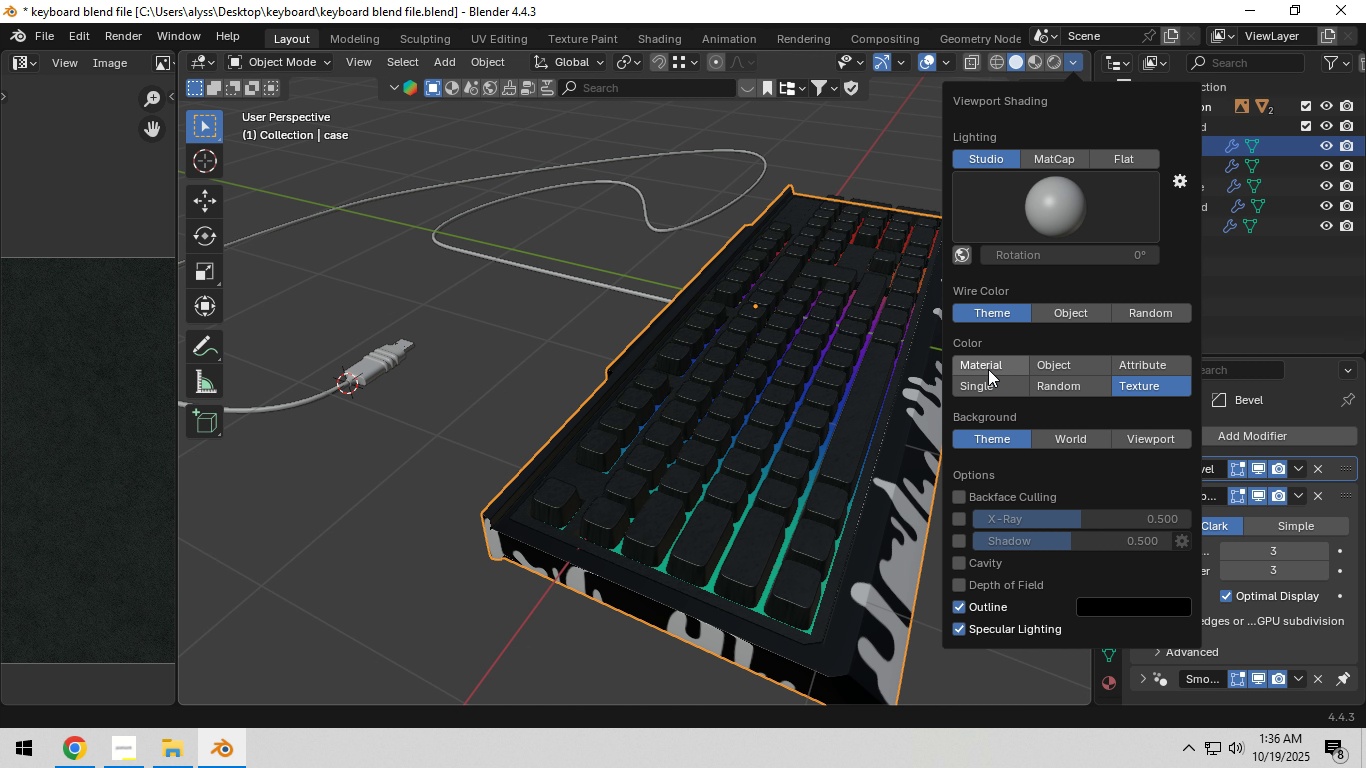 
left_click([988, 369])
 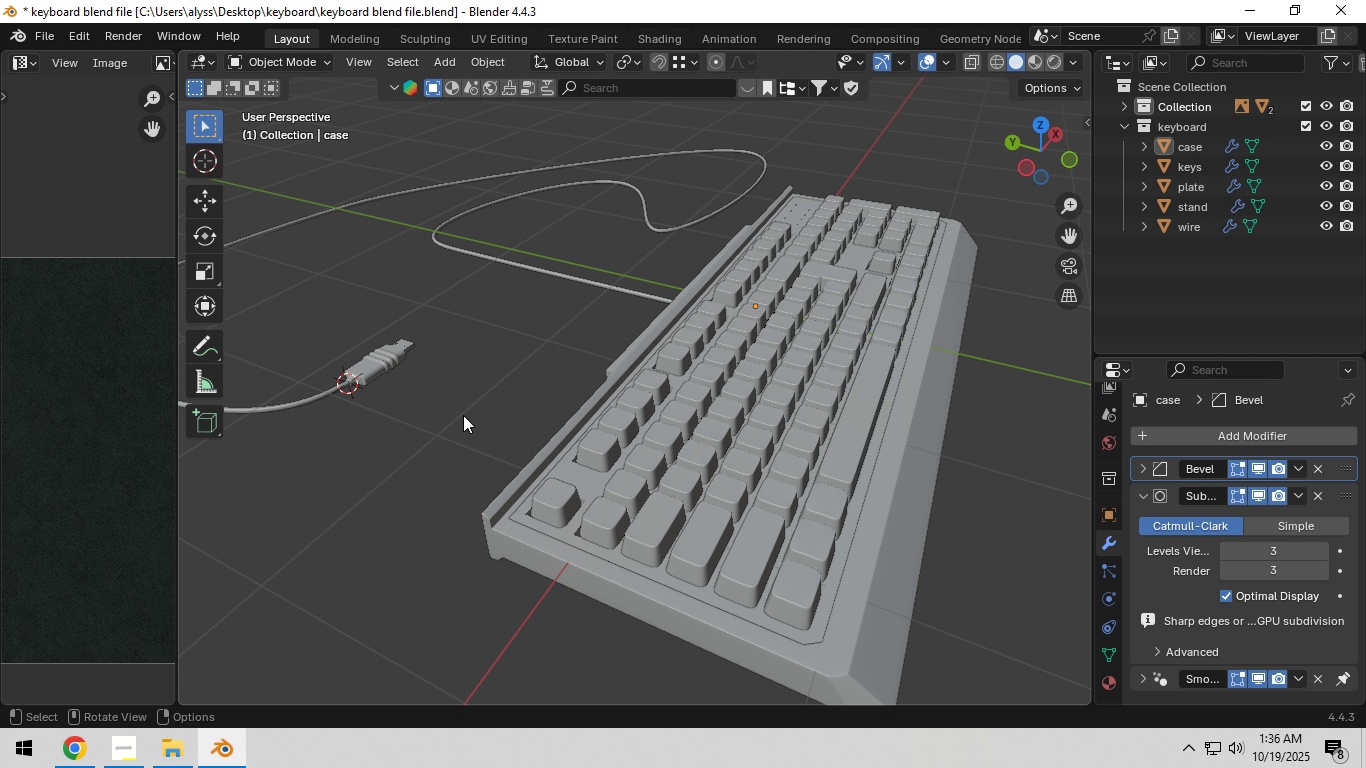 
left_click([460, 415])
 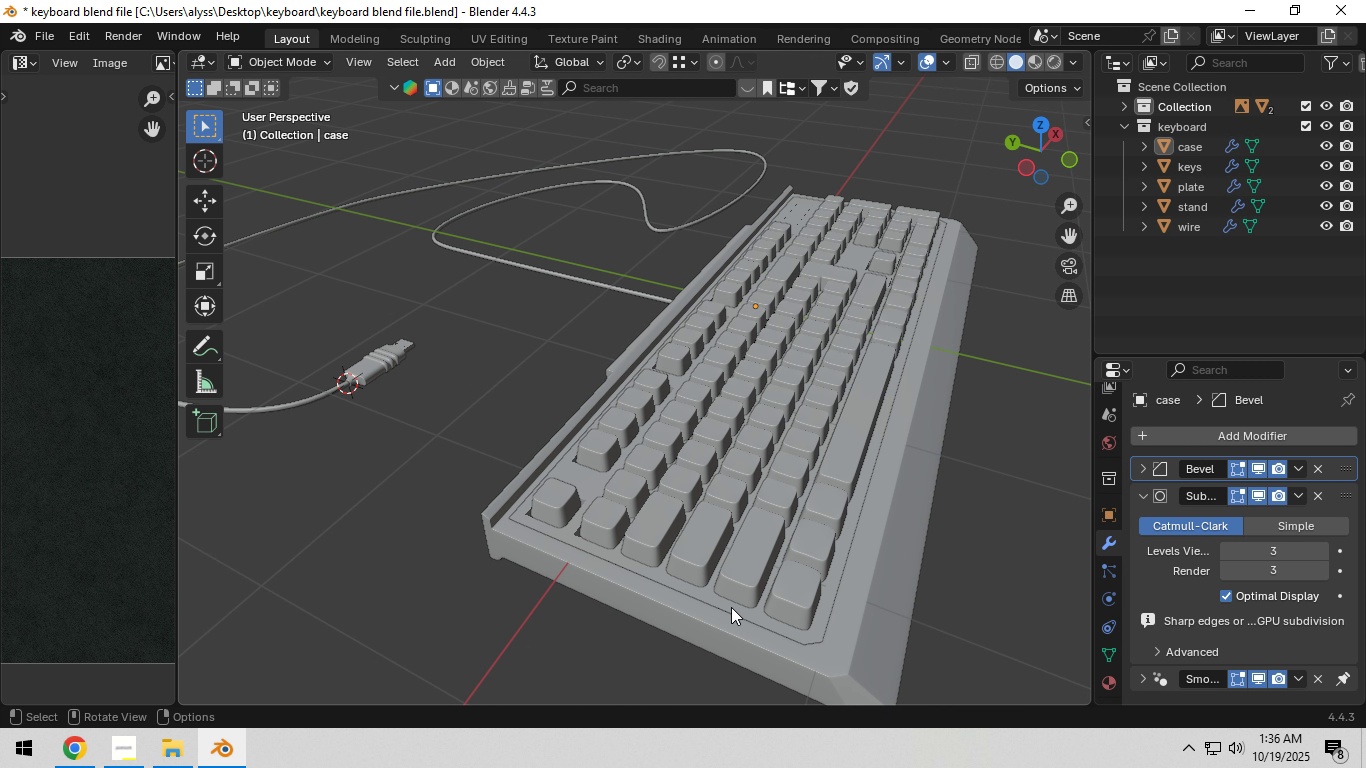 
left_click([731, 607])
 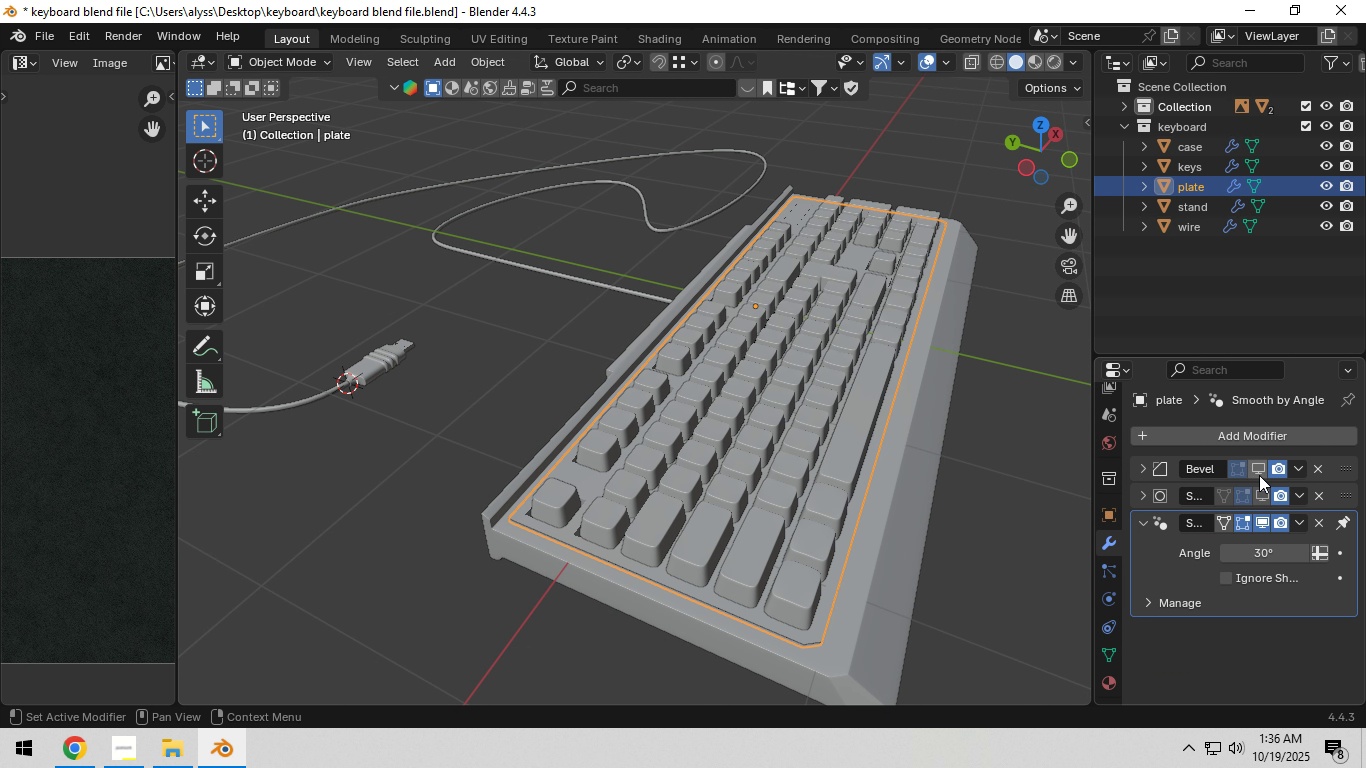 
left_click([1258, 471])
 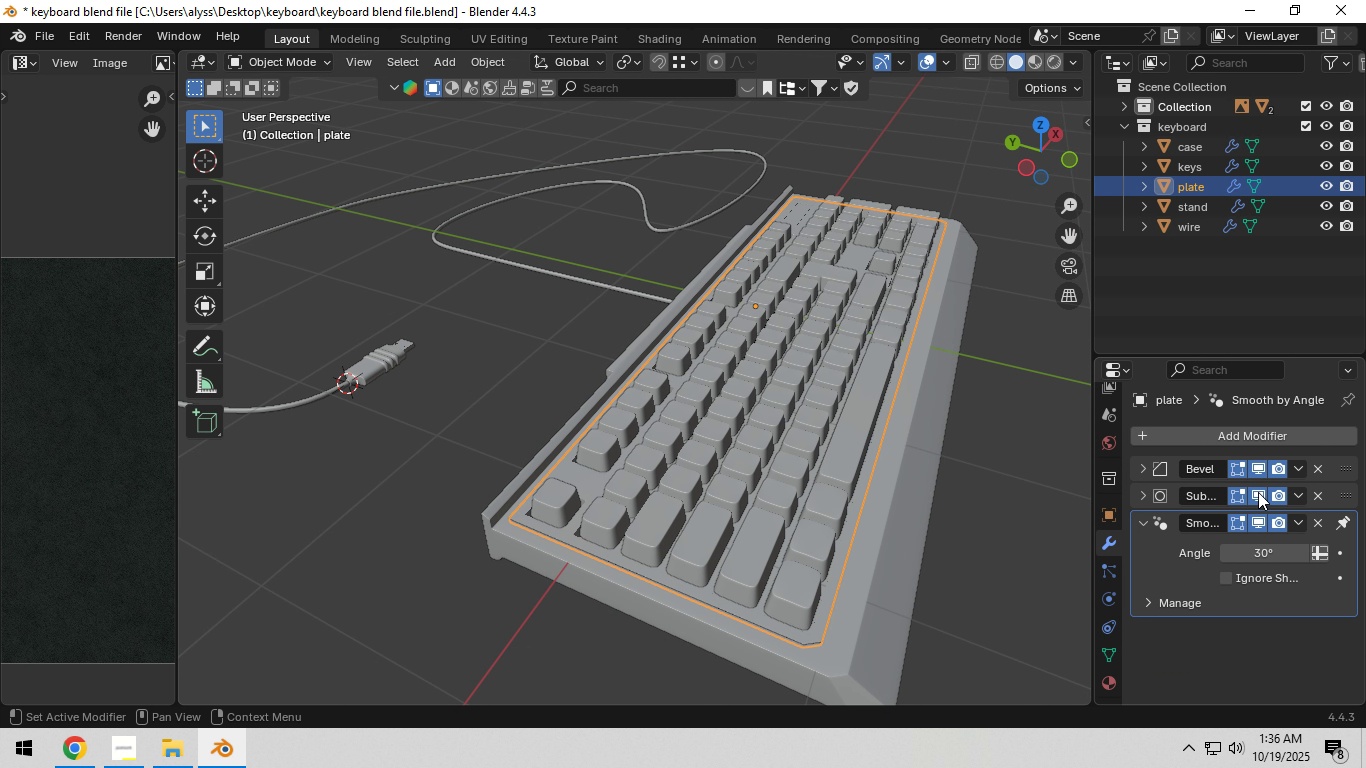 
left_click([1258, 492])
 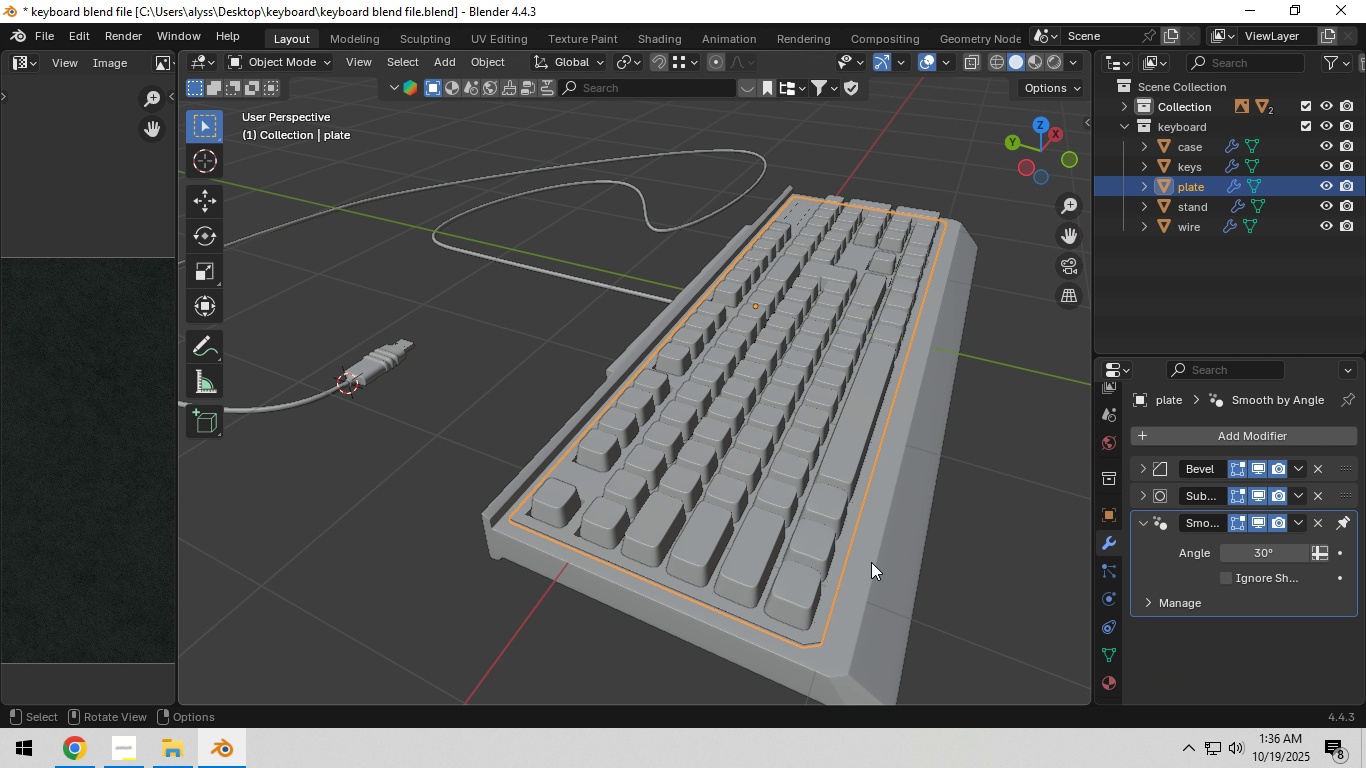 
left_click([874, 562])
 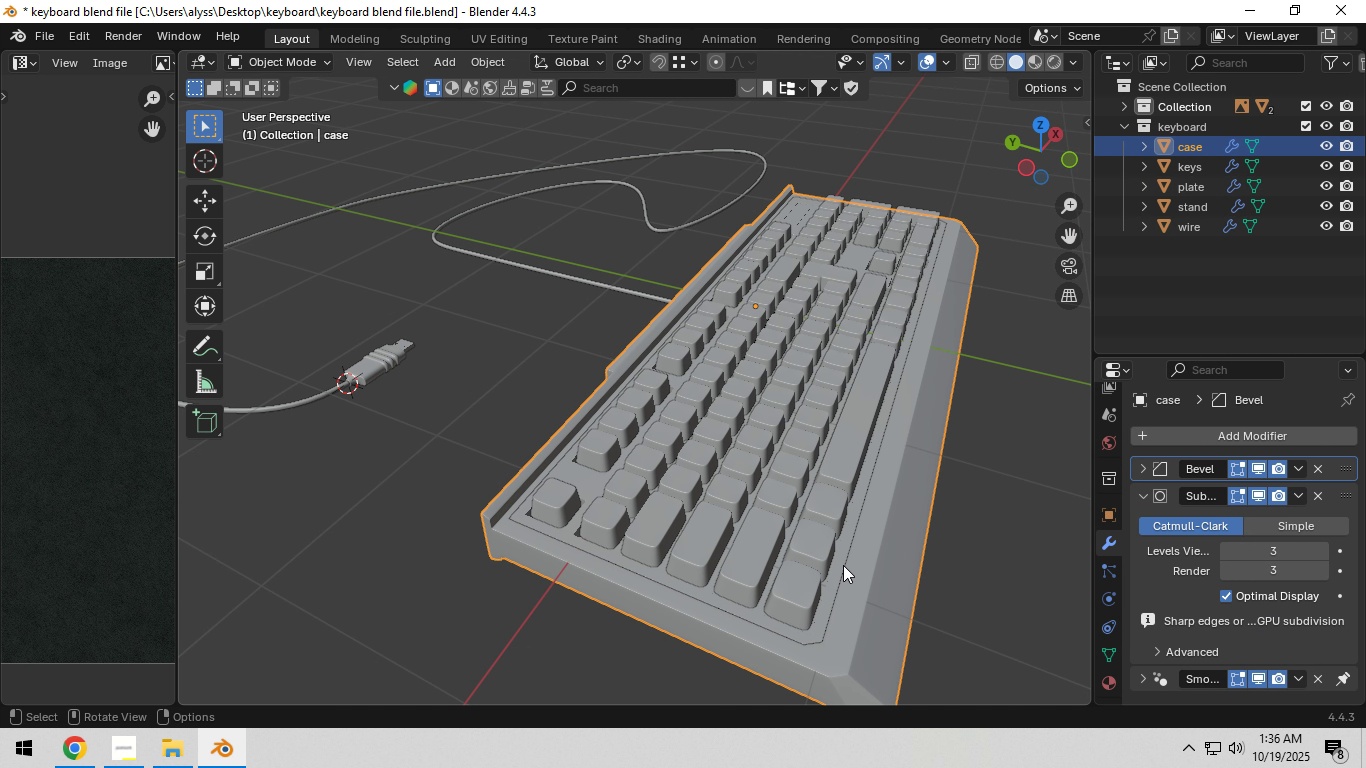 
left_click([838, 564])
 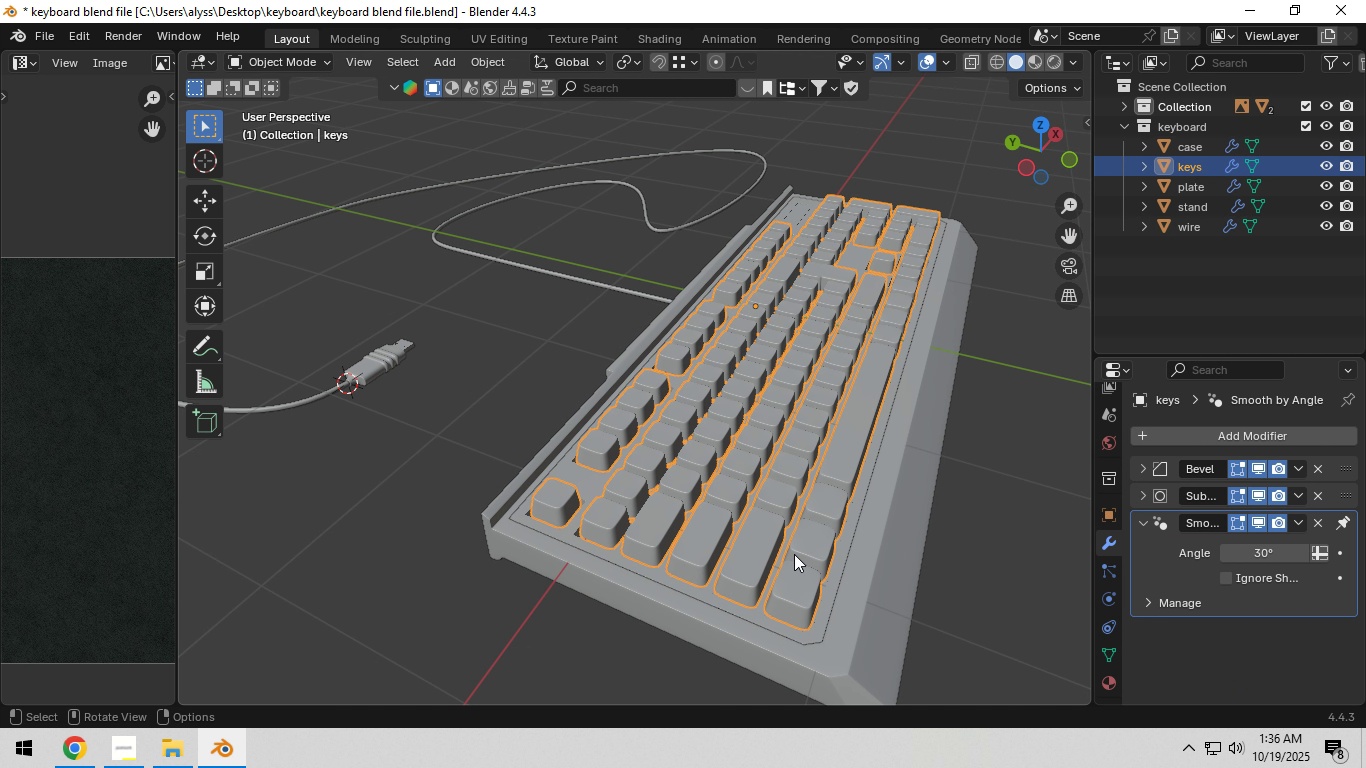 
left_click([794, 554])
 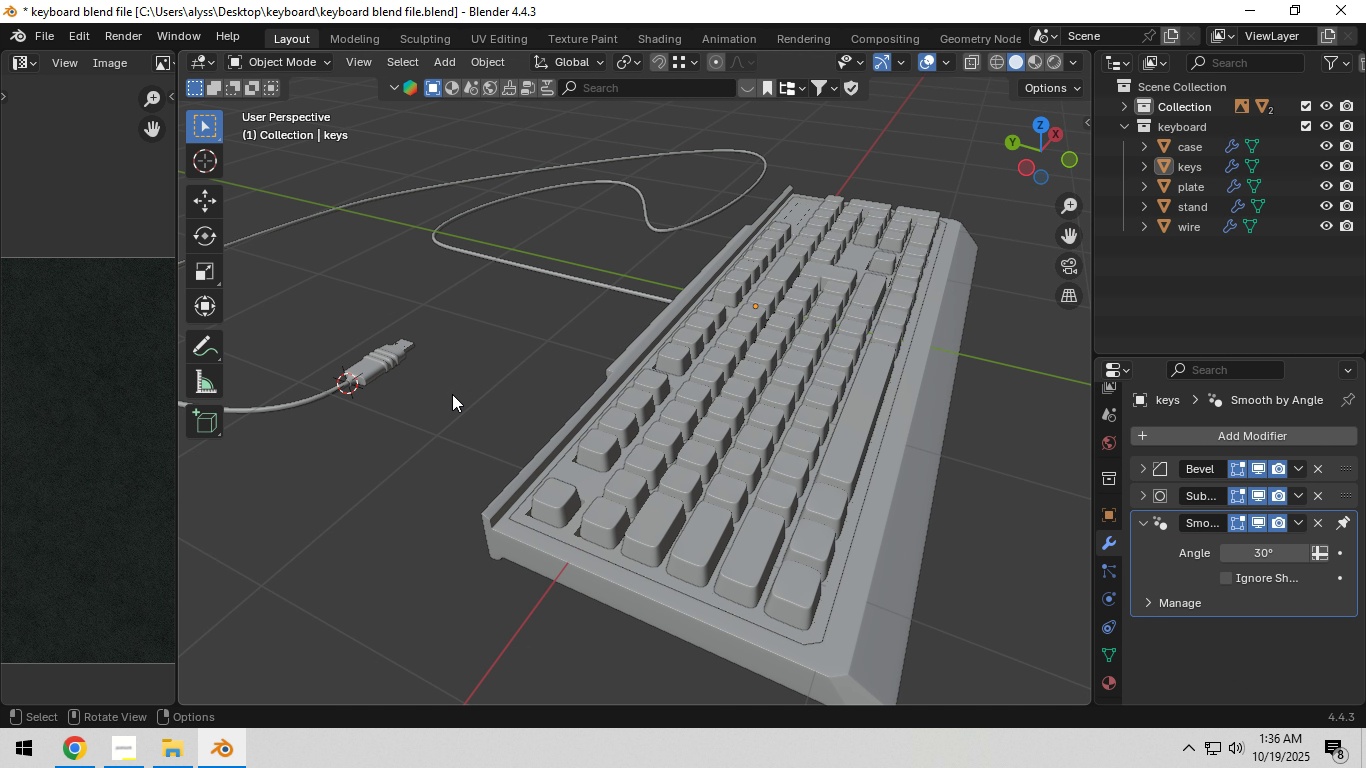 
left_click([396, 365])
 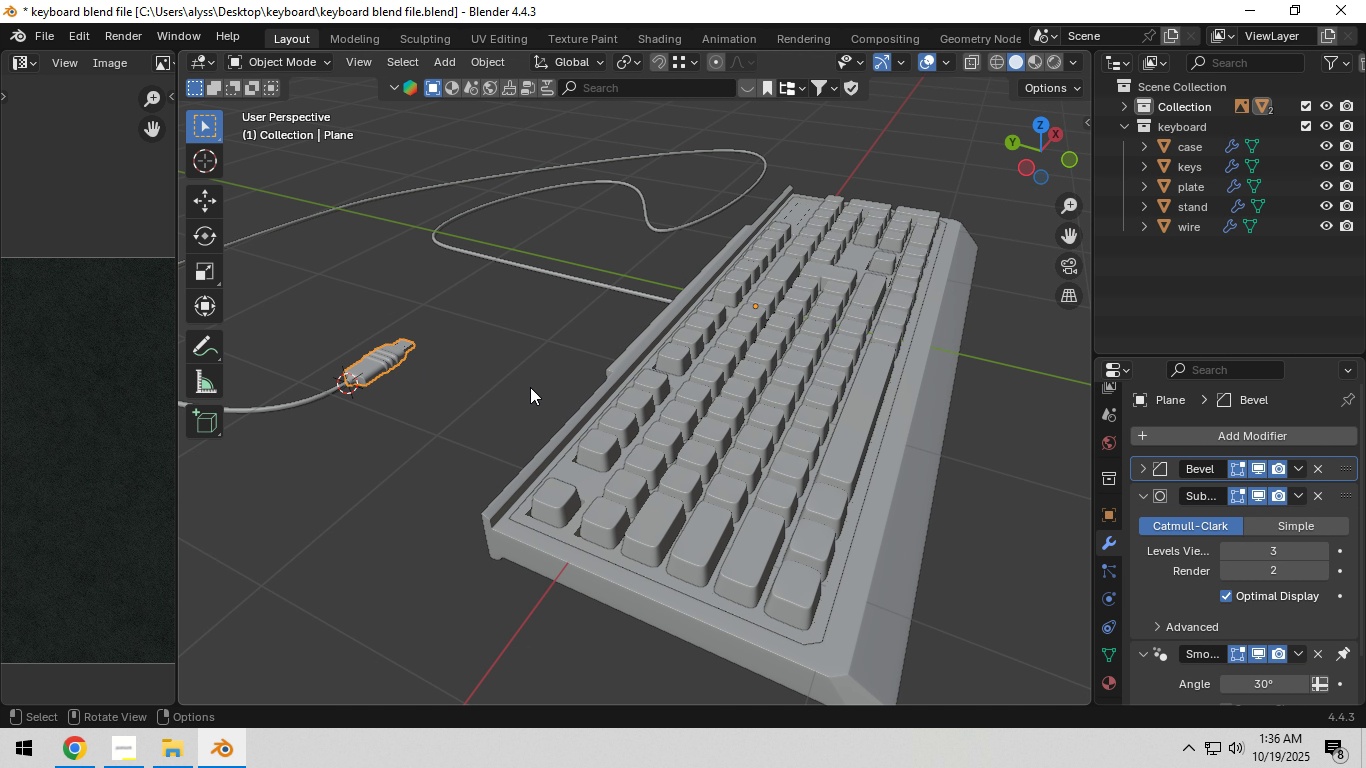 
left_click([528, 387])
 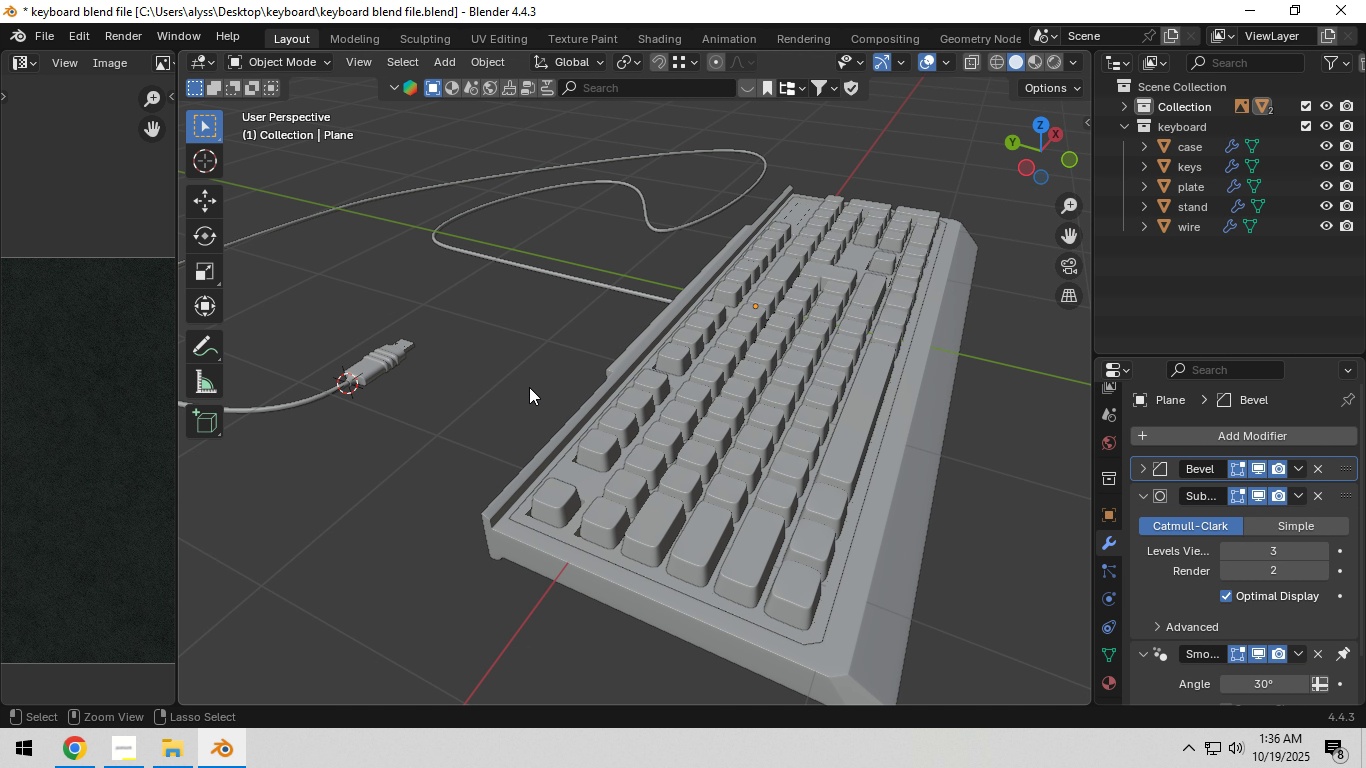 
key(Control+S)
 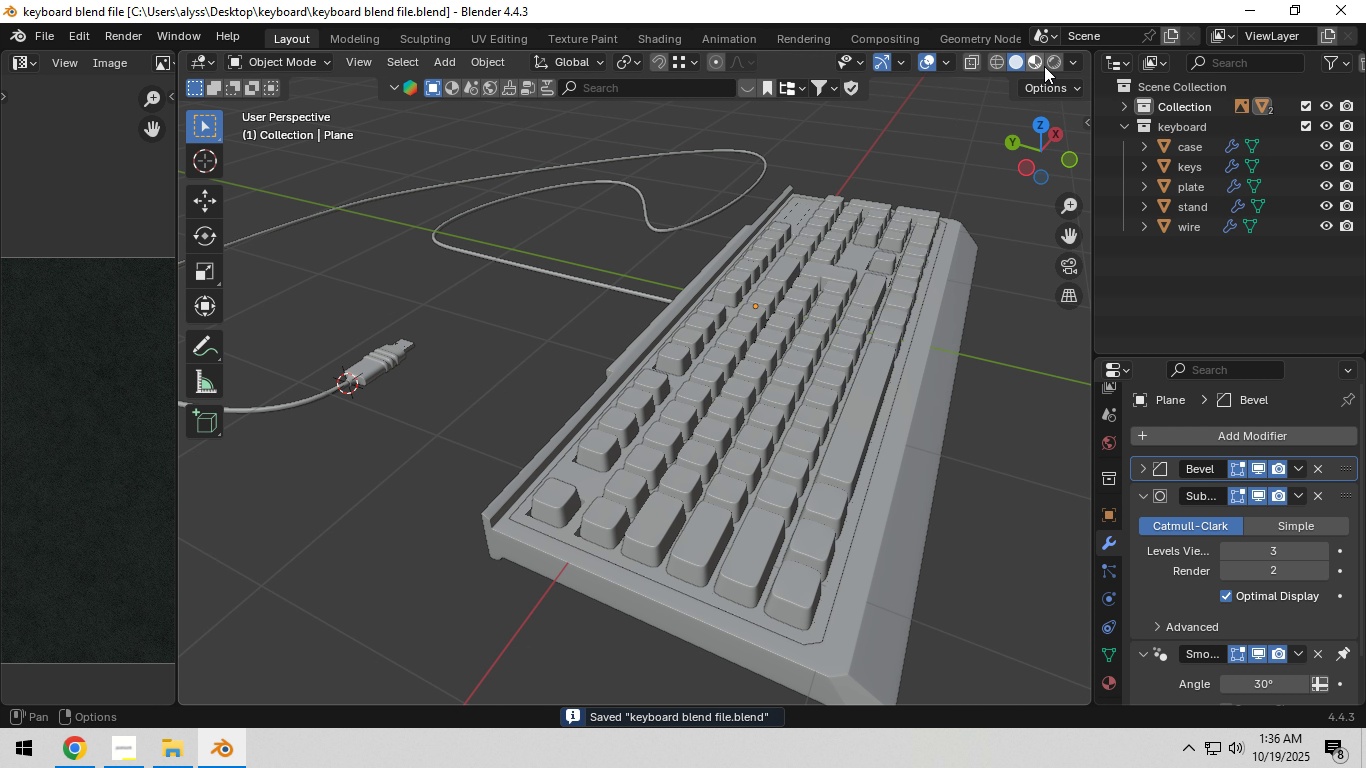 
left_click([1052, 65])
 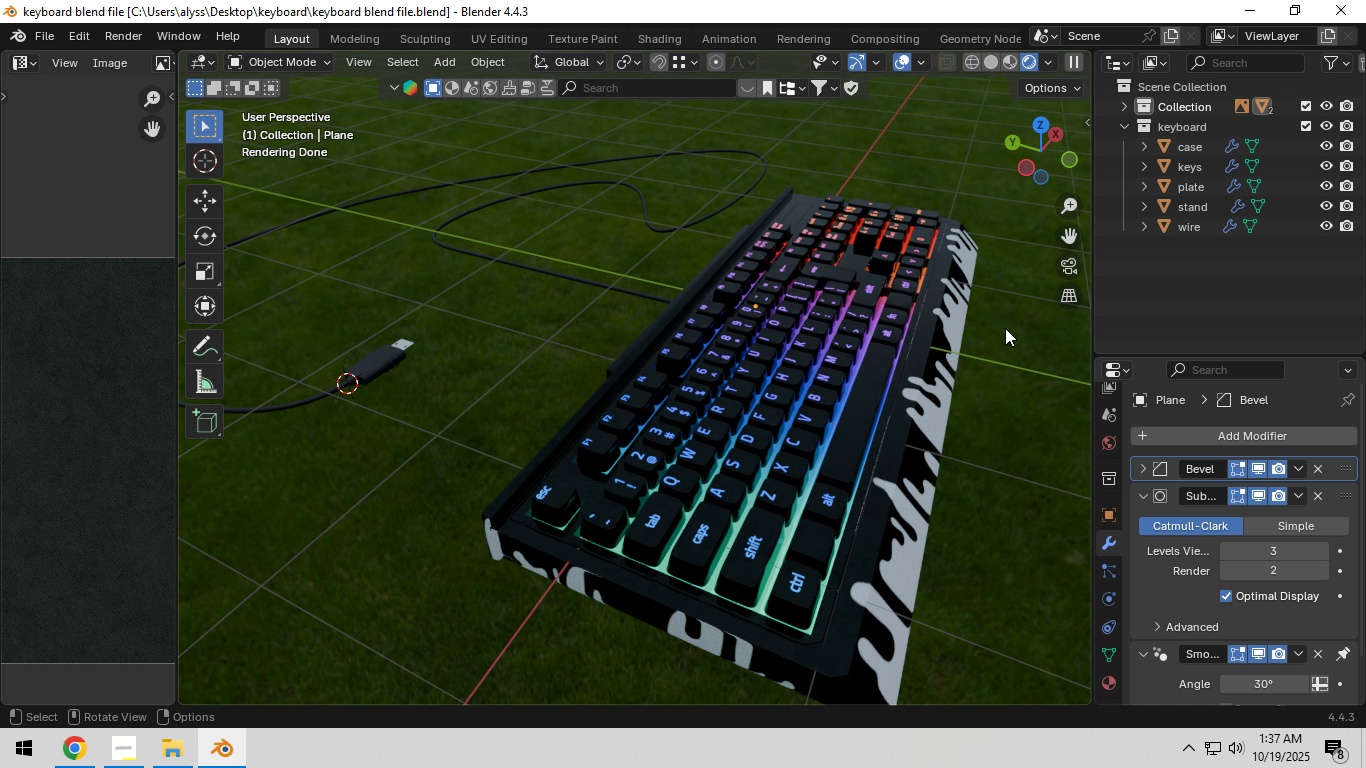 
wait(21.53)
 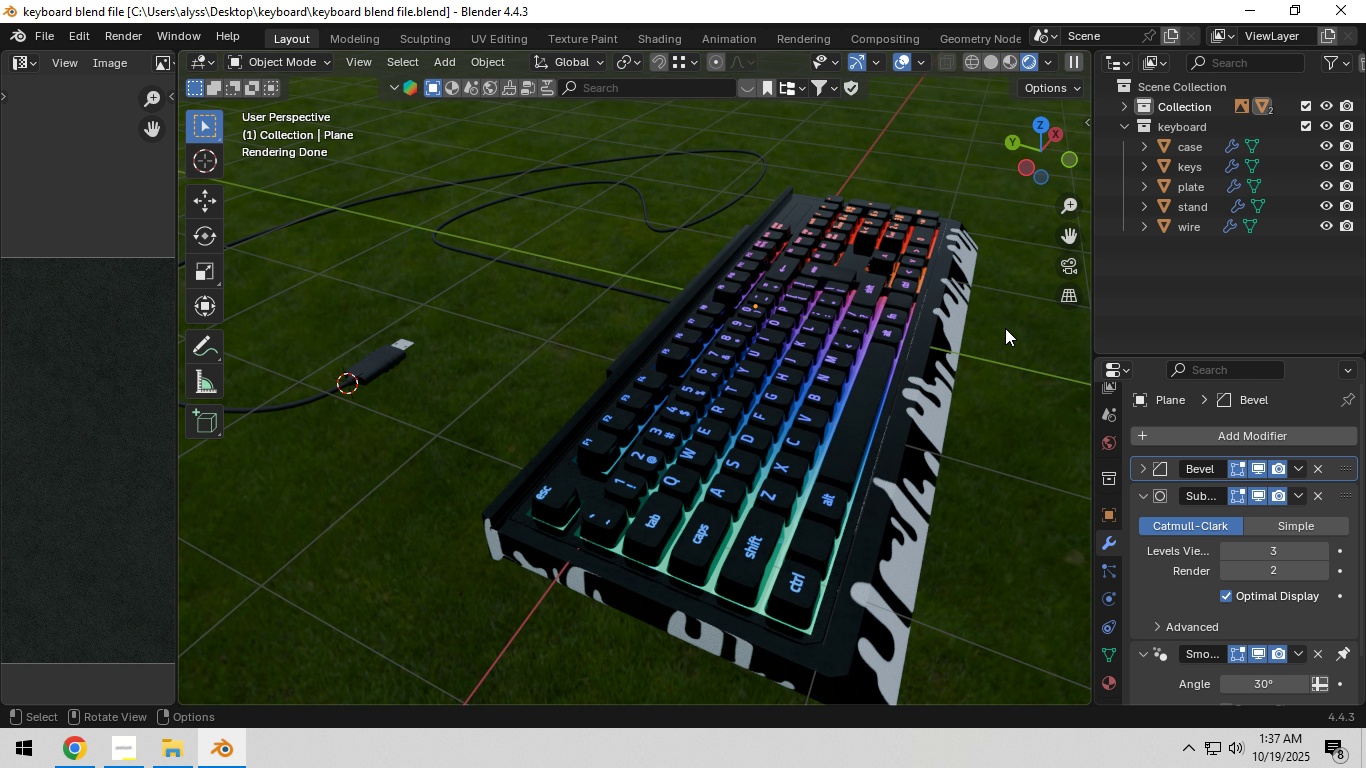 
hold_key(key=Z, duration=0.37)
 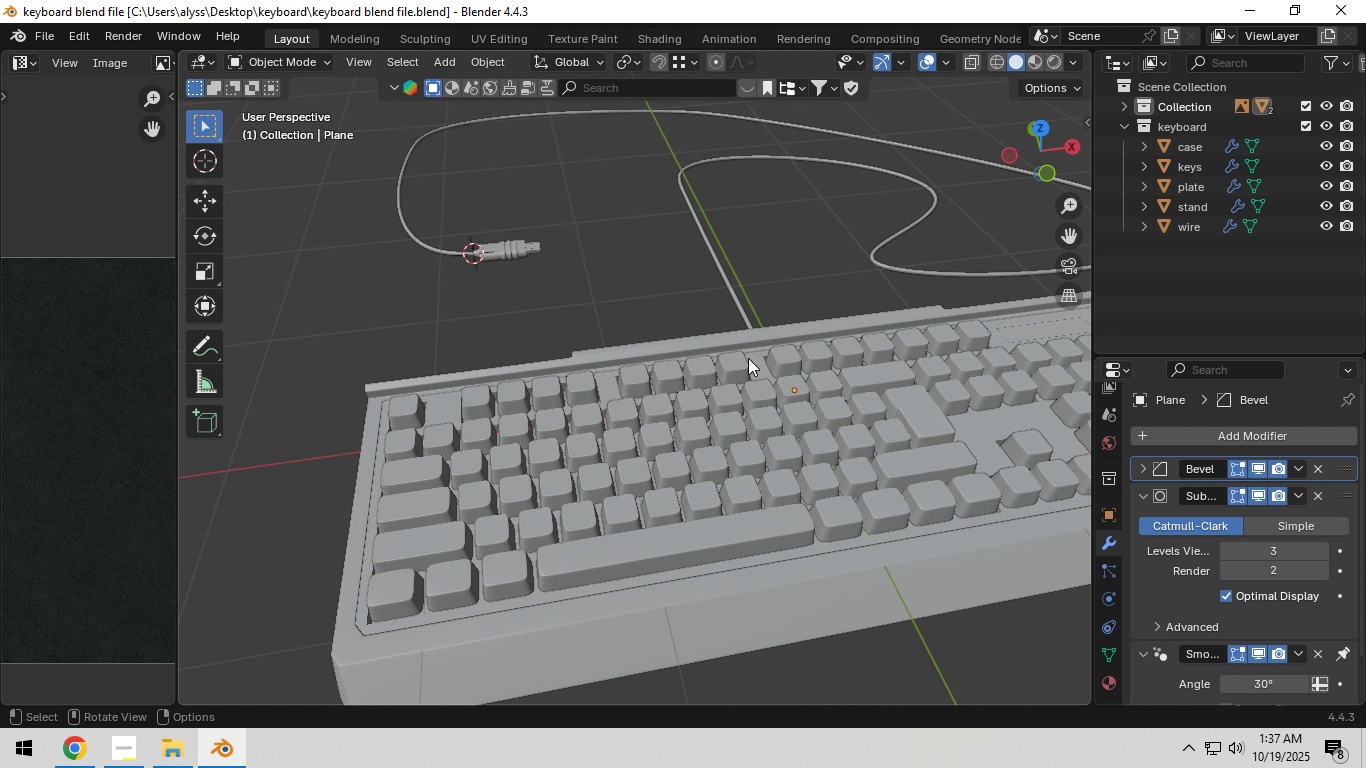 
hold_key(key=ShiftLeft, duration=0.47)
 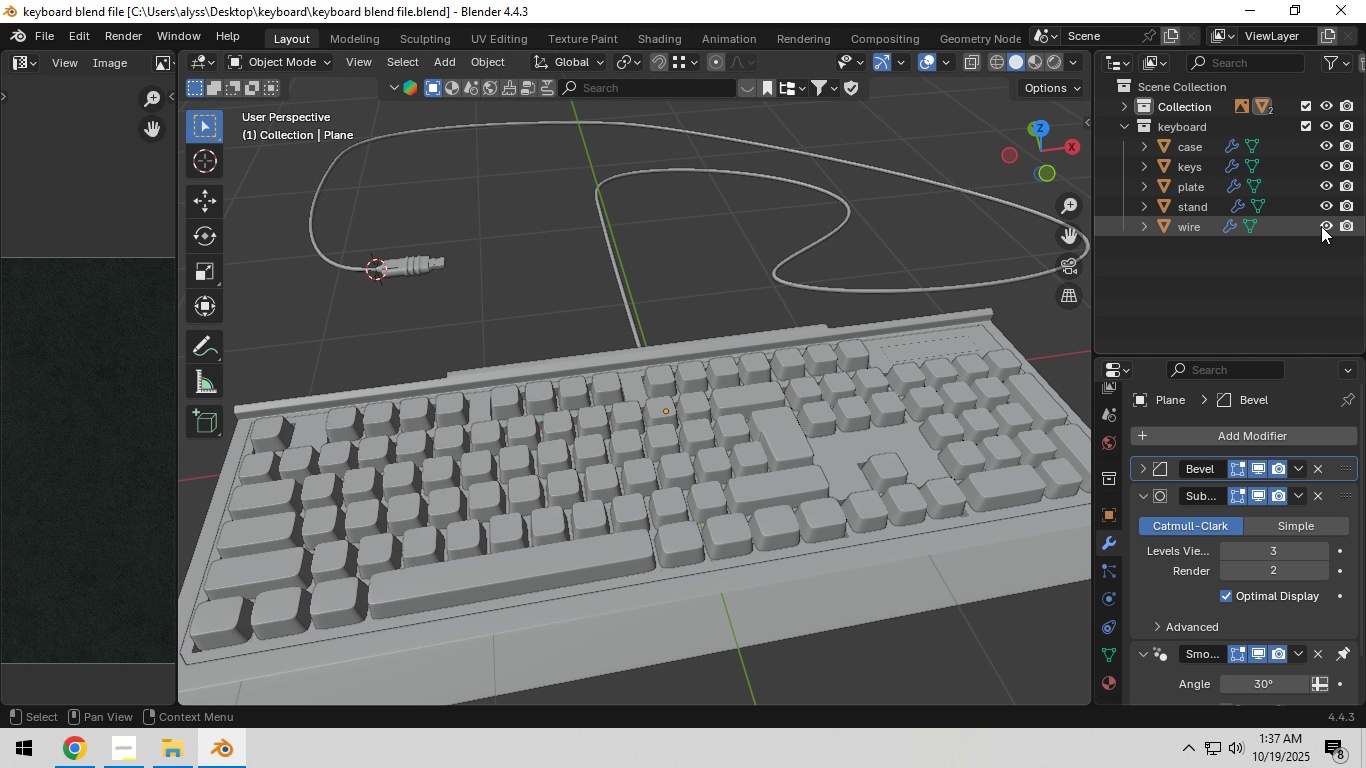 
left_click([1323, 225])
 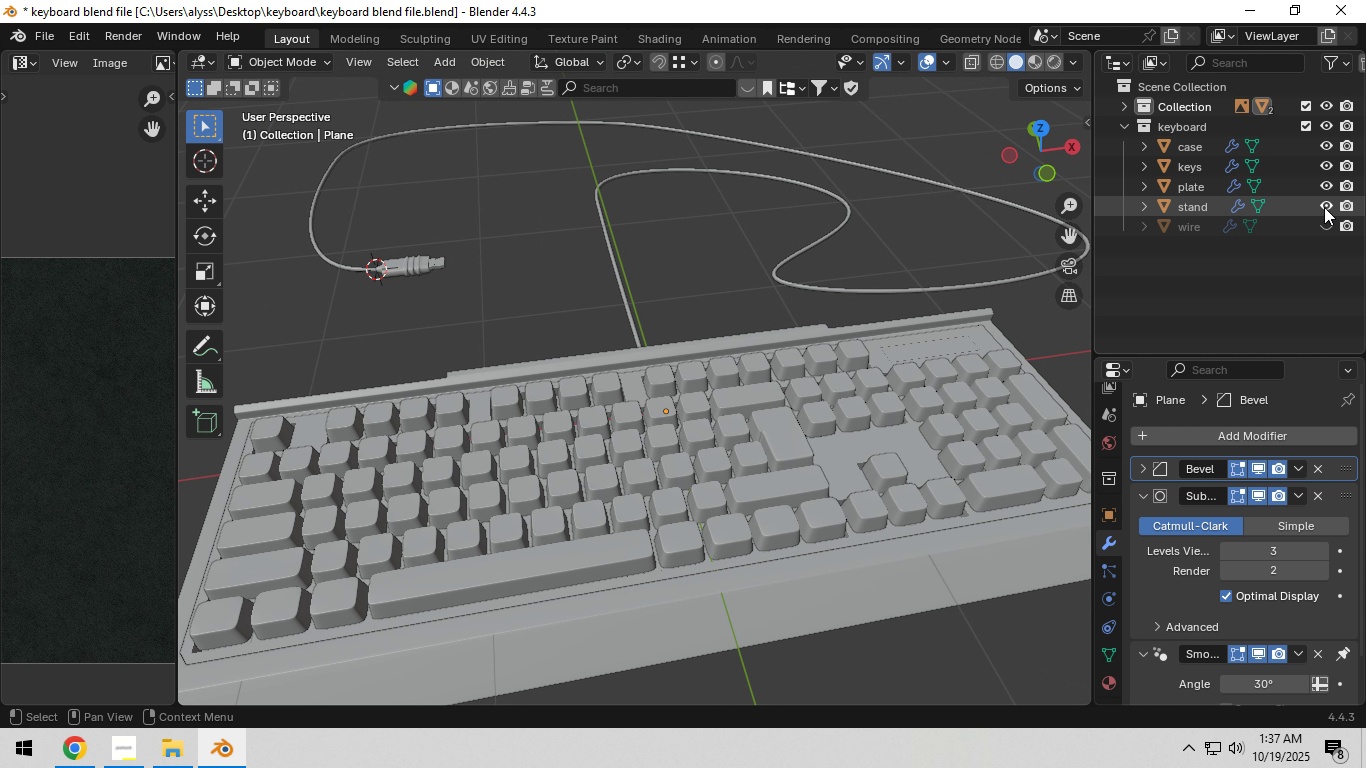 
left_click([1324, 207])
 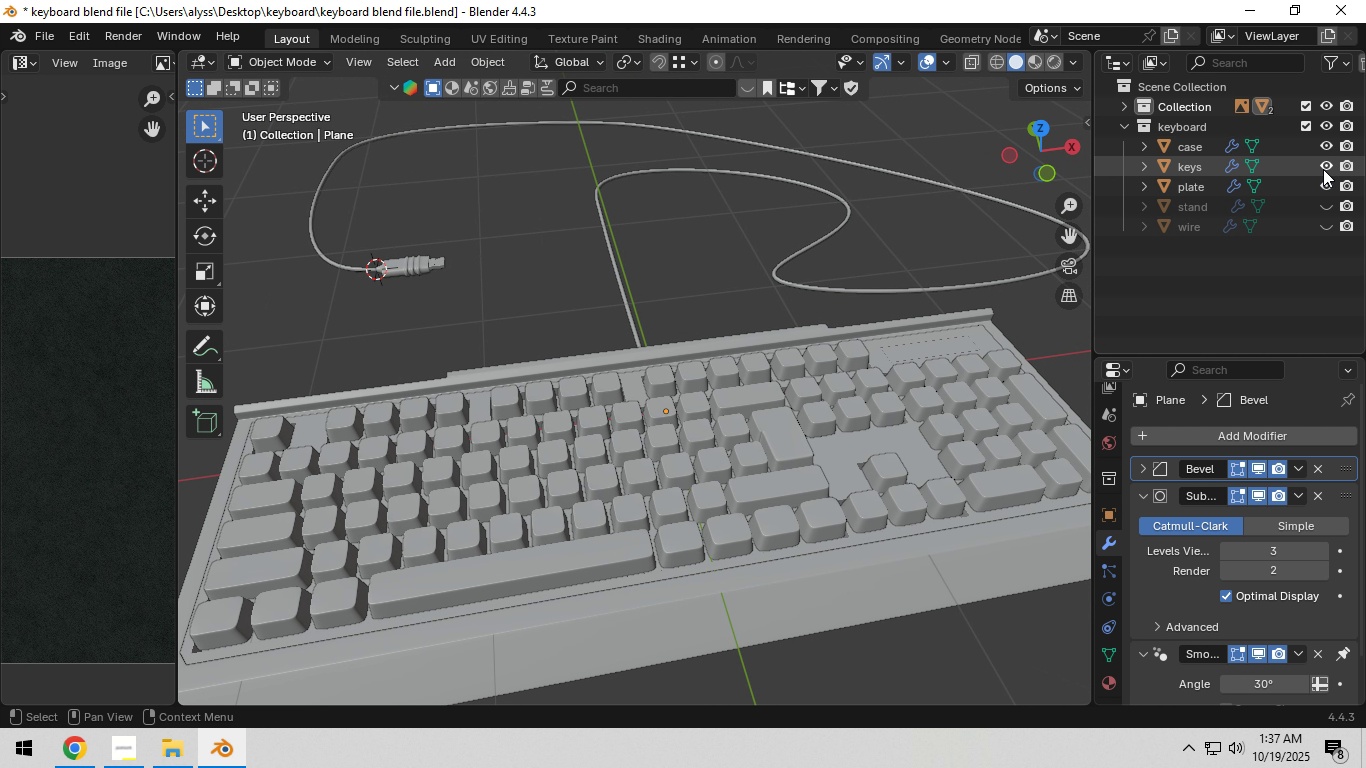 
left_click([1323, 169])
 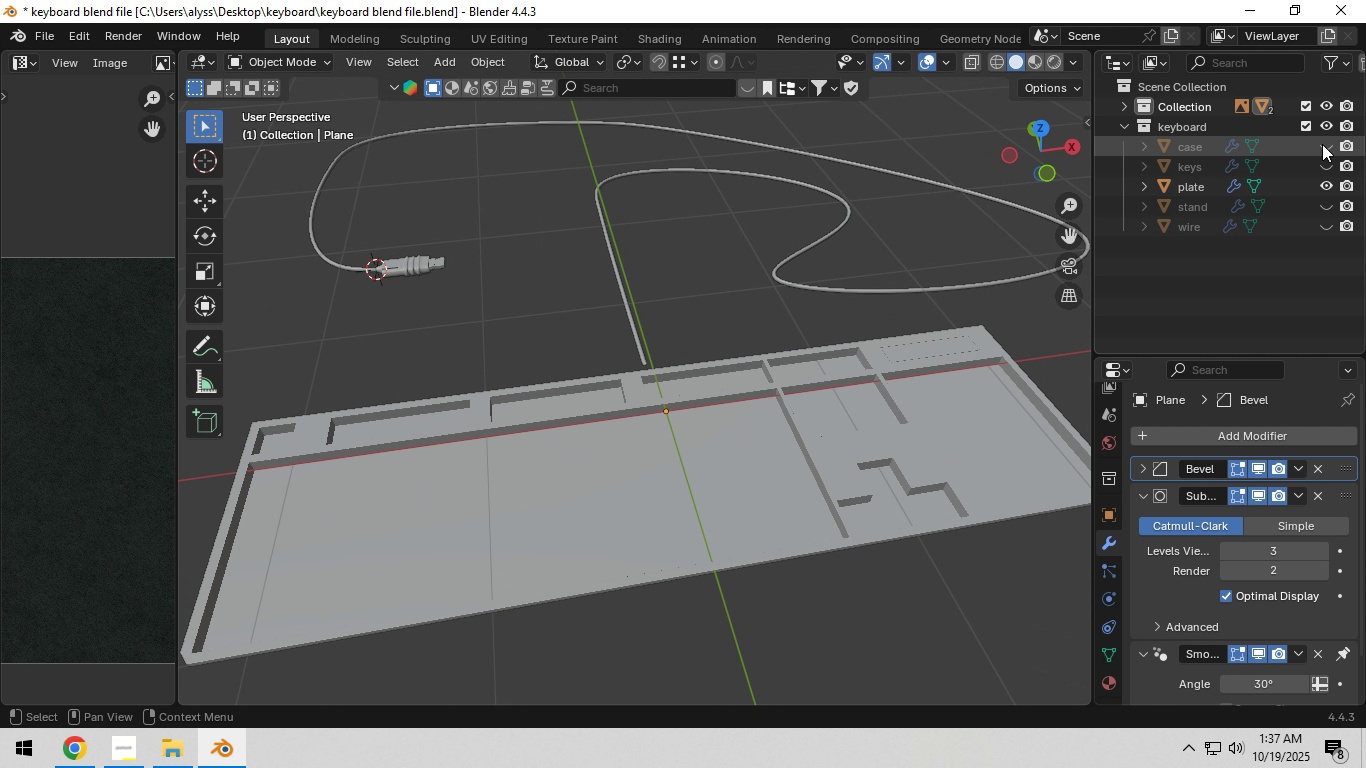 
left_click([1322, 144])
 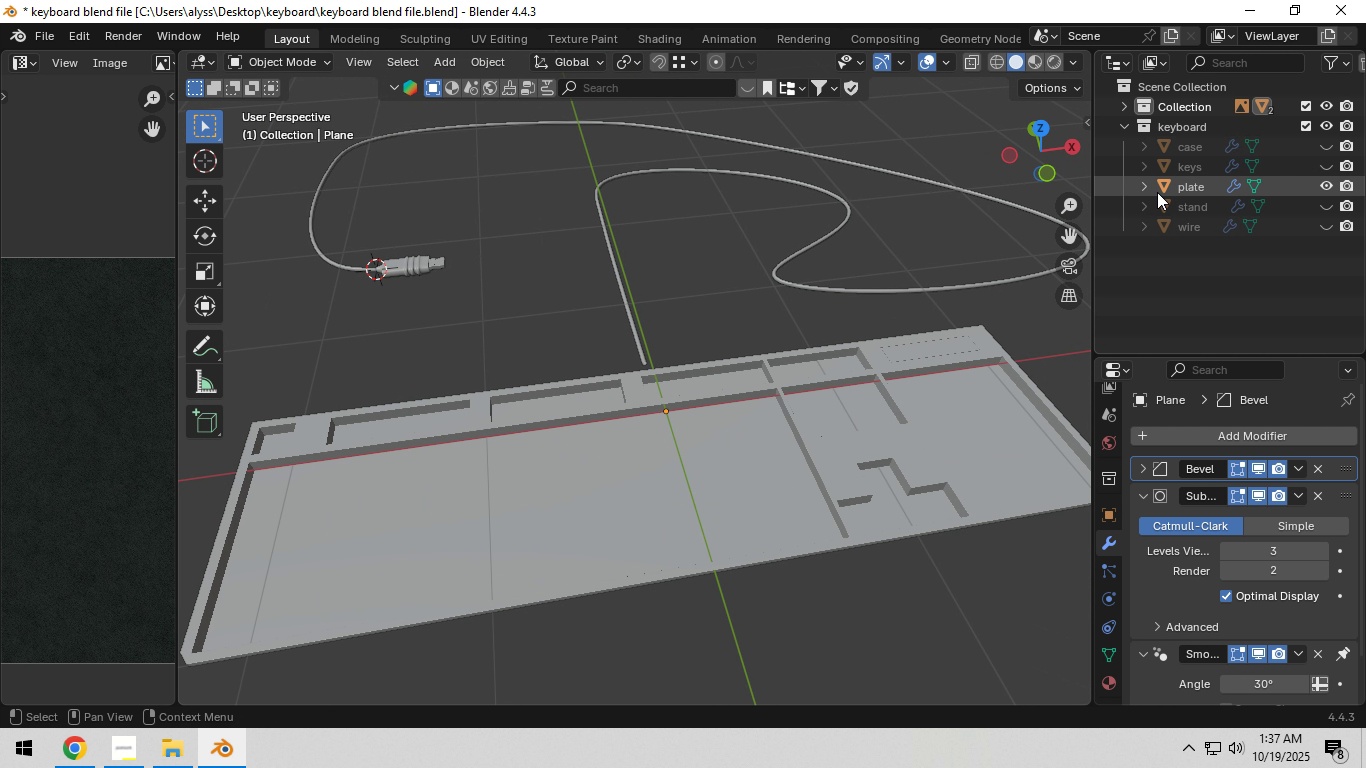 
left_click([836, 233])
 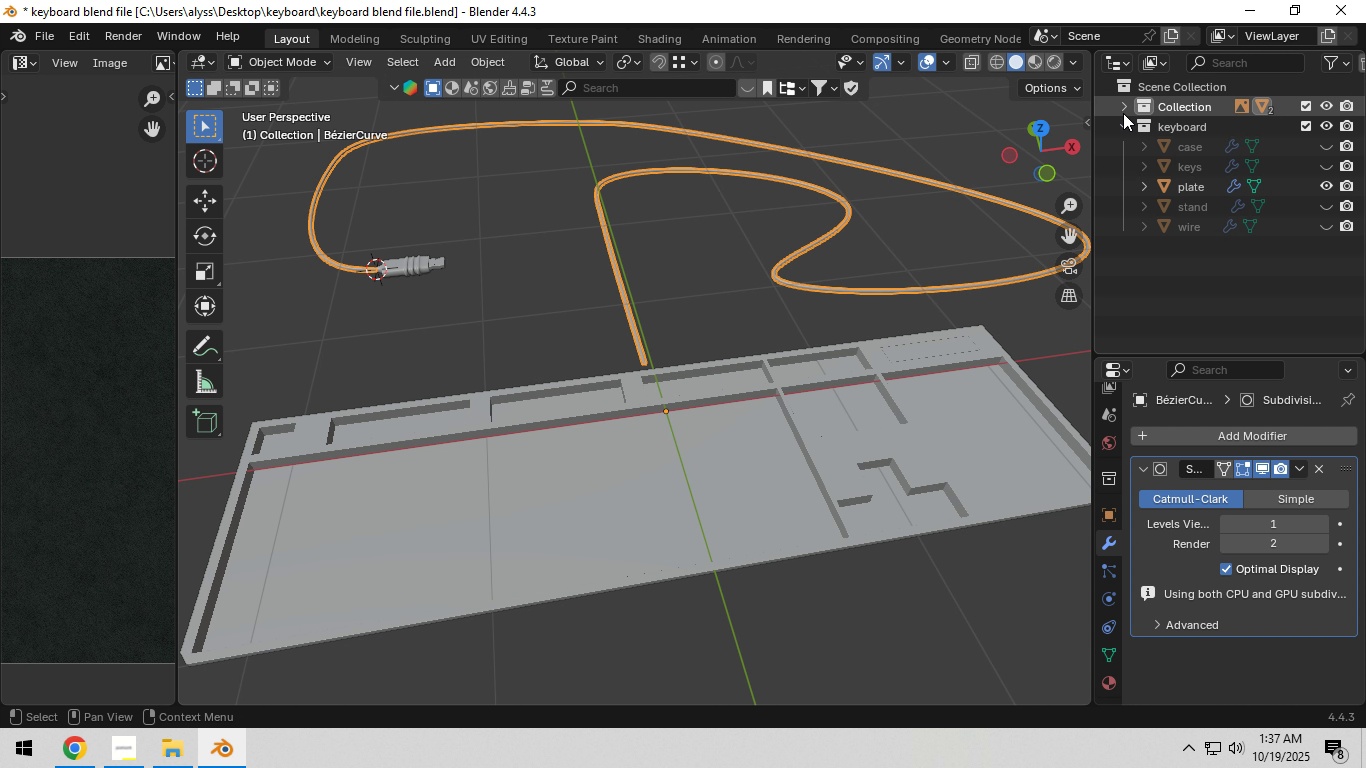 
left_click([1124, 110])
 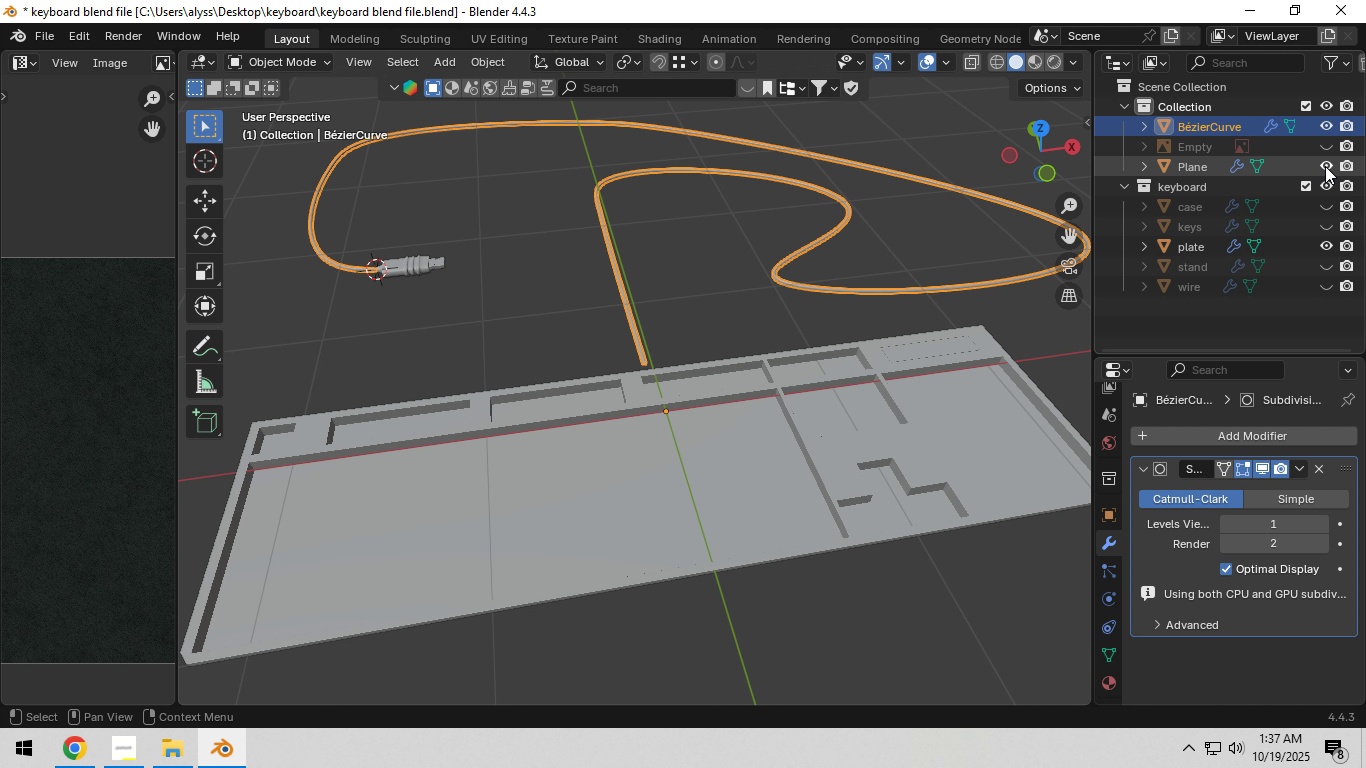 
left_click([1326, 165])
 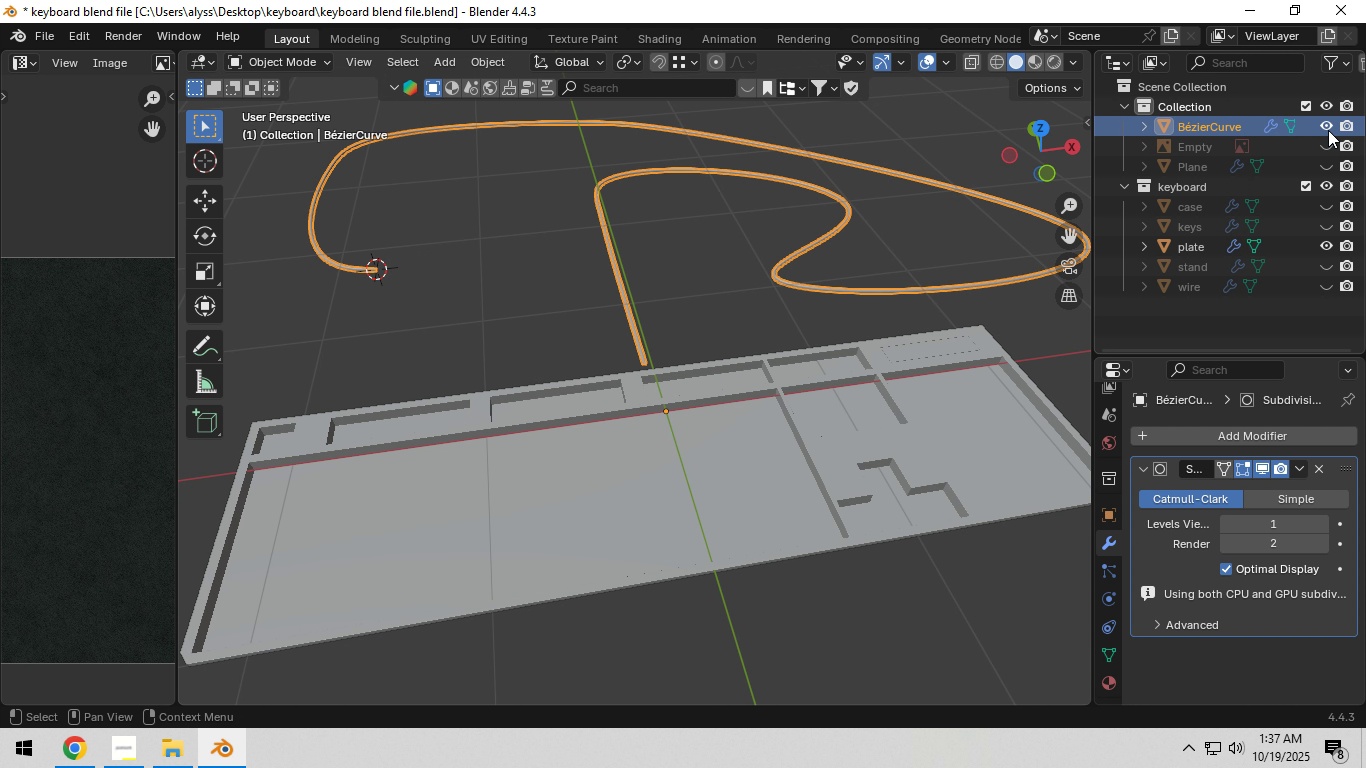 
left_click([1329, 128])
 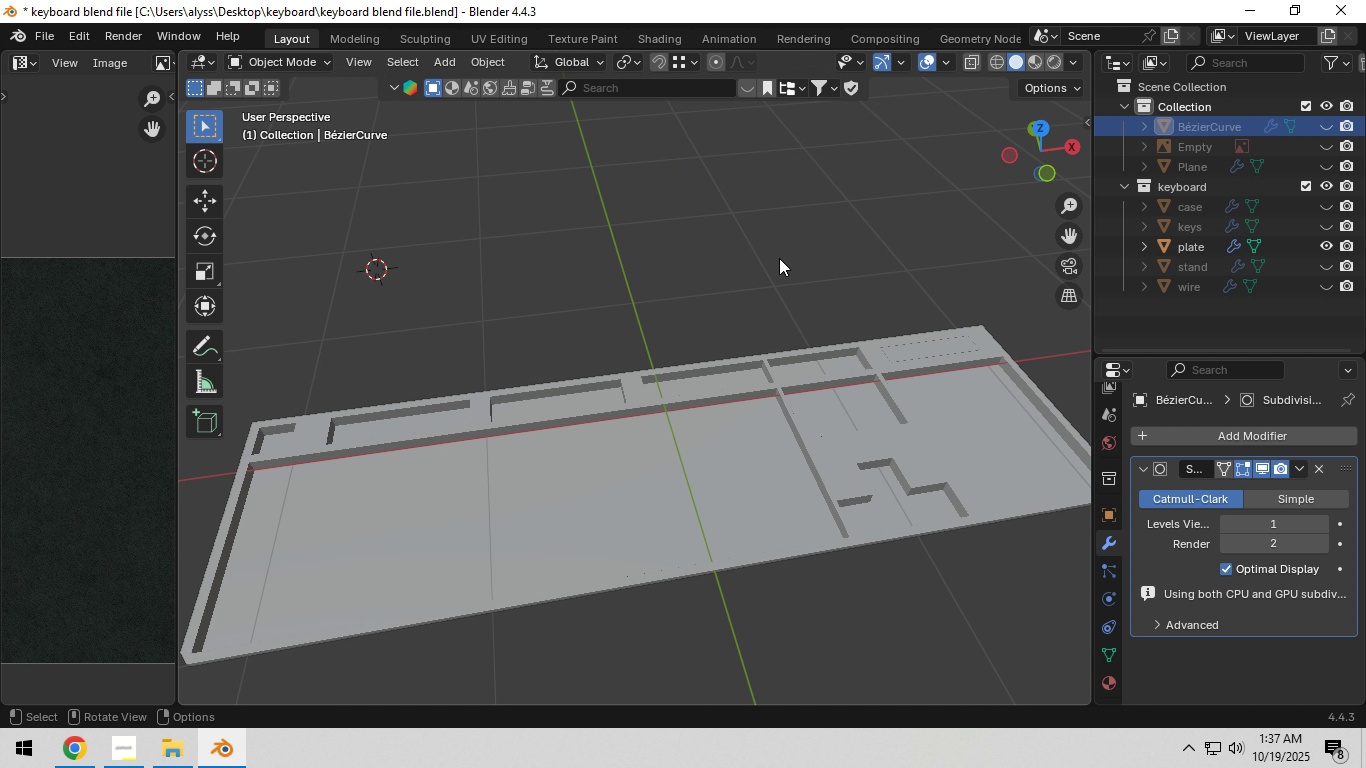 
key(Control+S)
 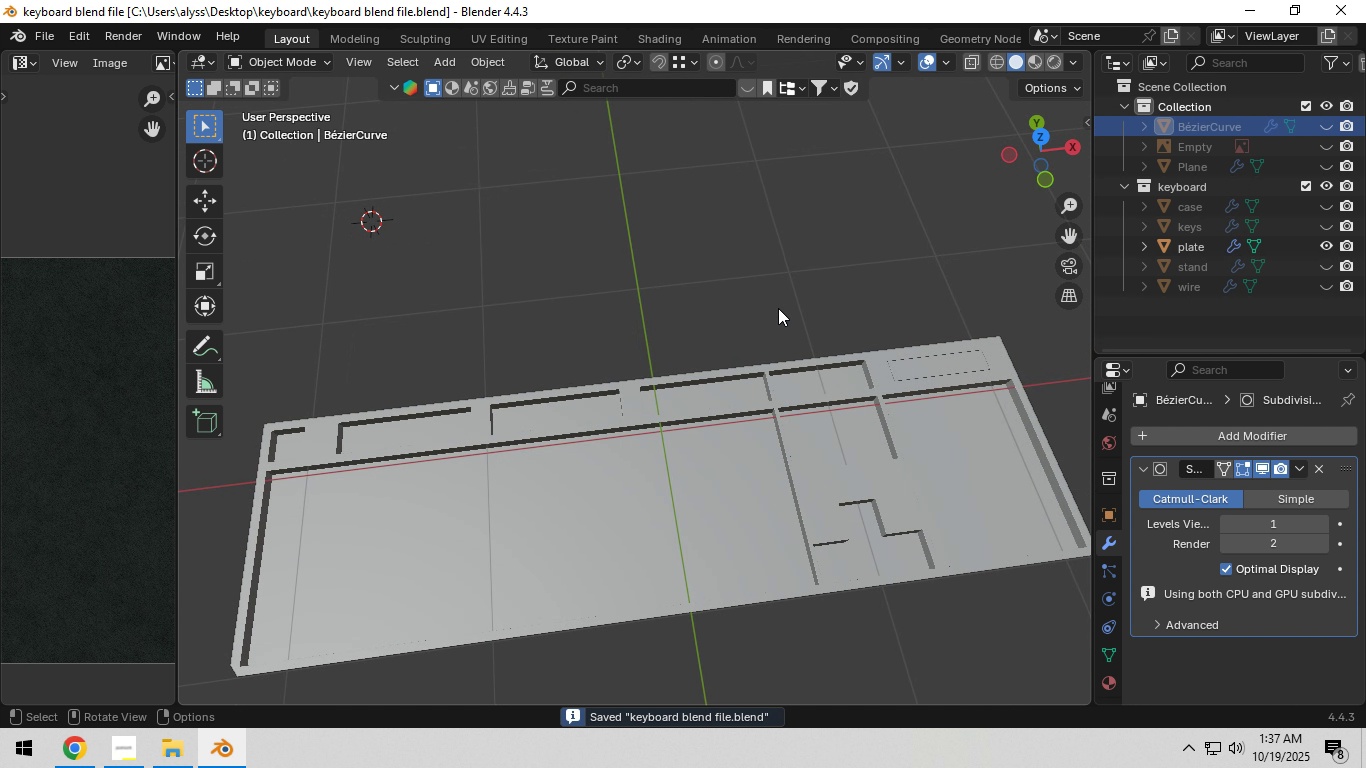 
hold_key(key=ShiftLeft, duration=0.42)
 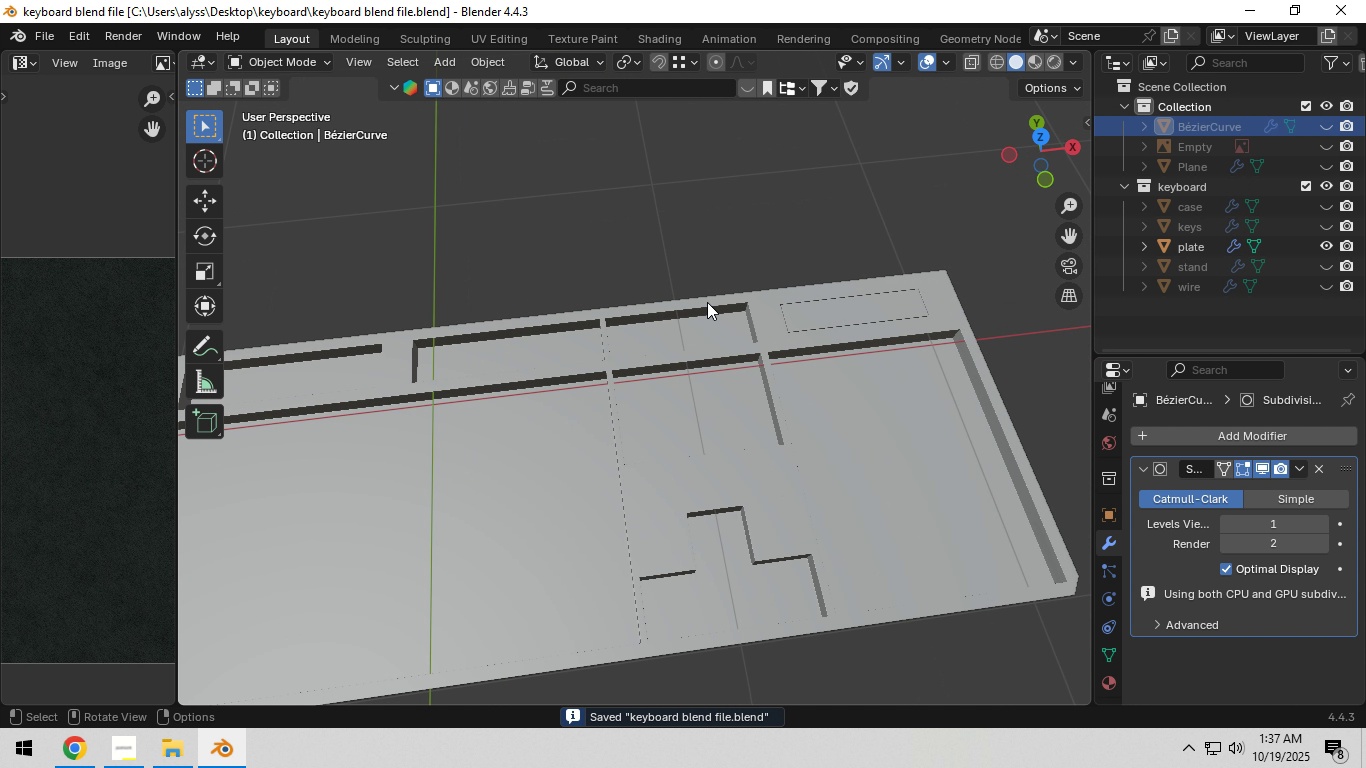 
scroll: coordinate [707, 299], scroll_direction: up, amount: 2.0
 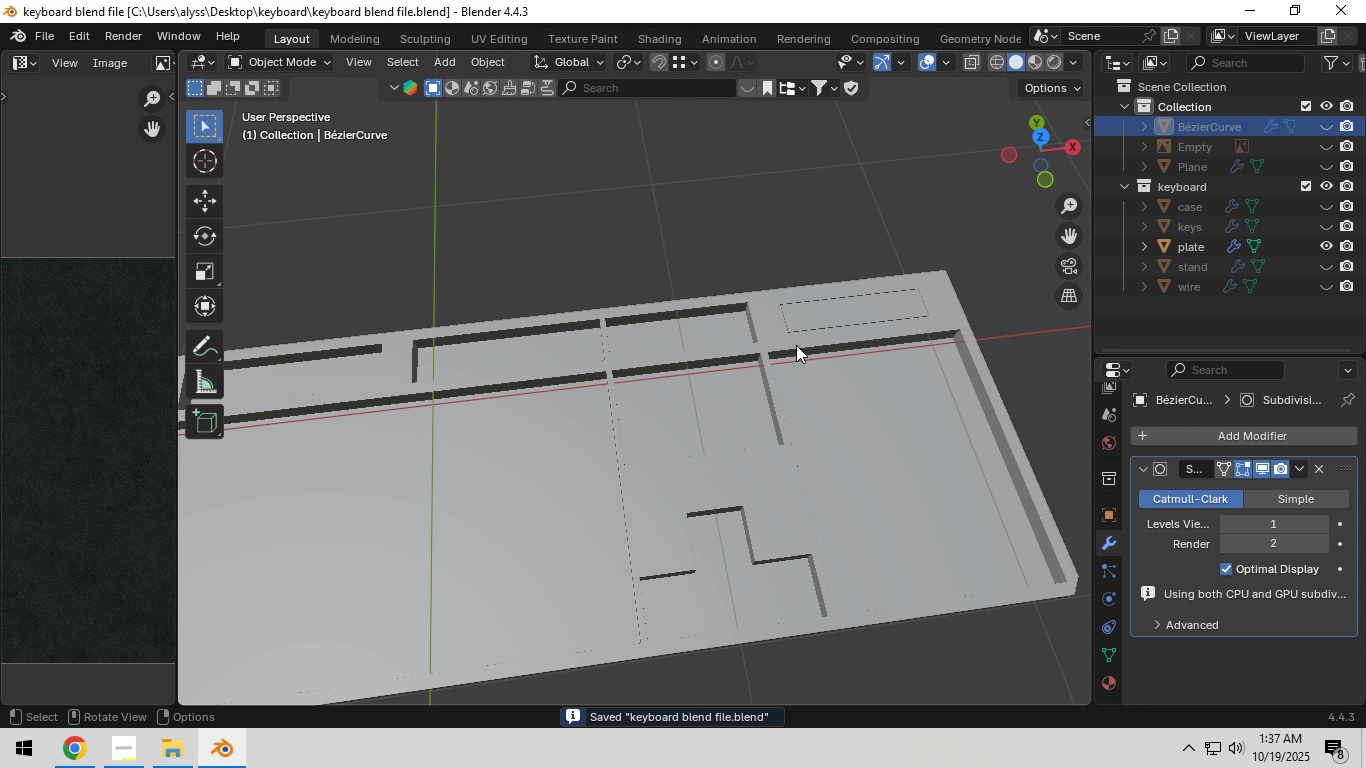 
left_click([795, 345])
 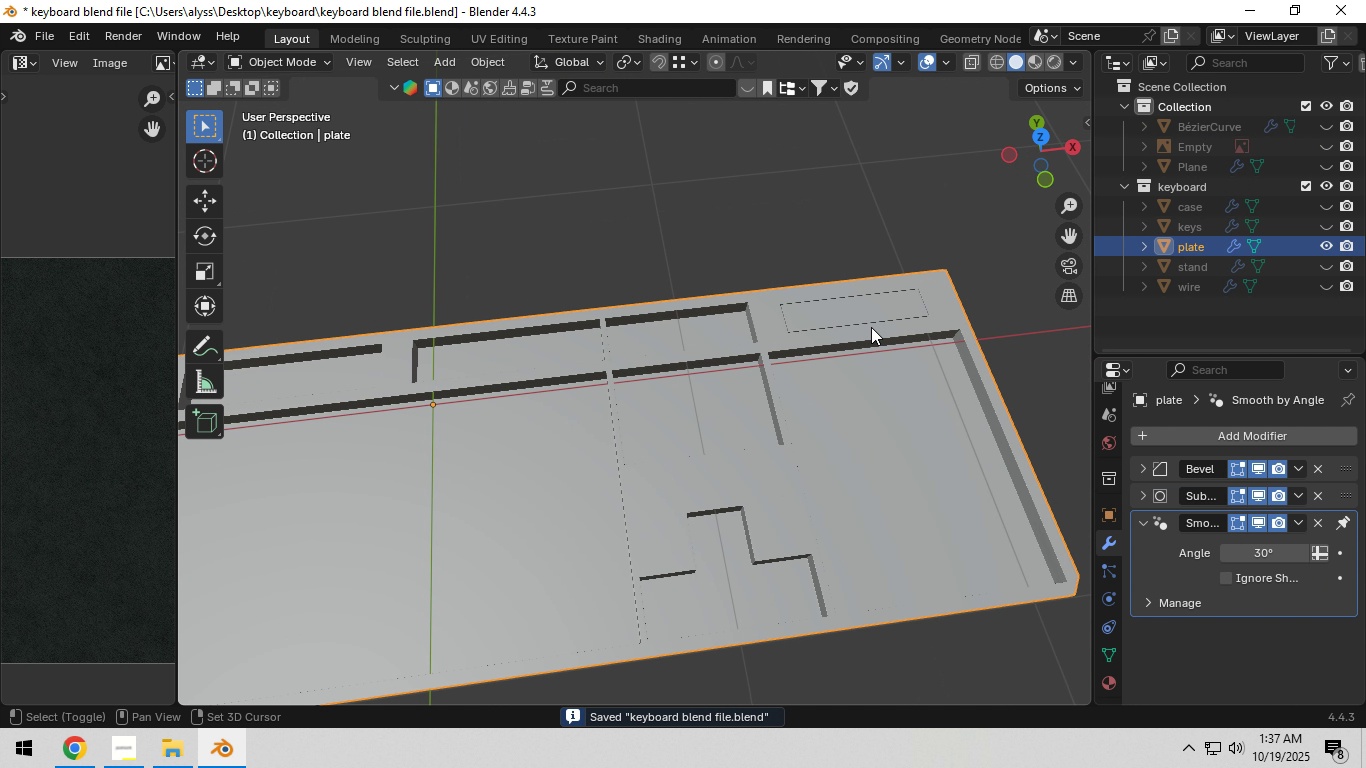 
hold_key(key=ShiftLeft, duration=0.35)
 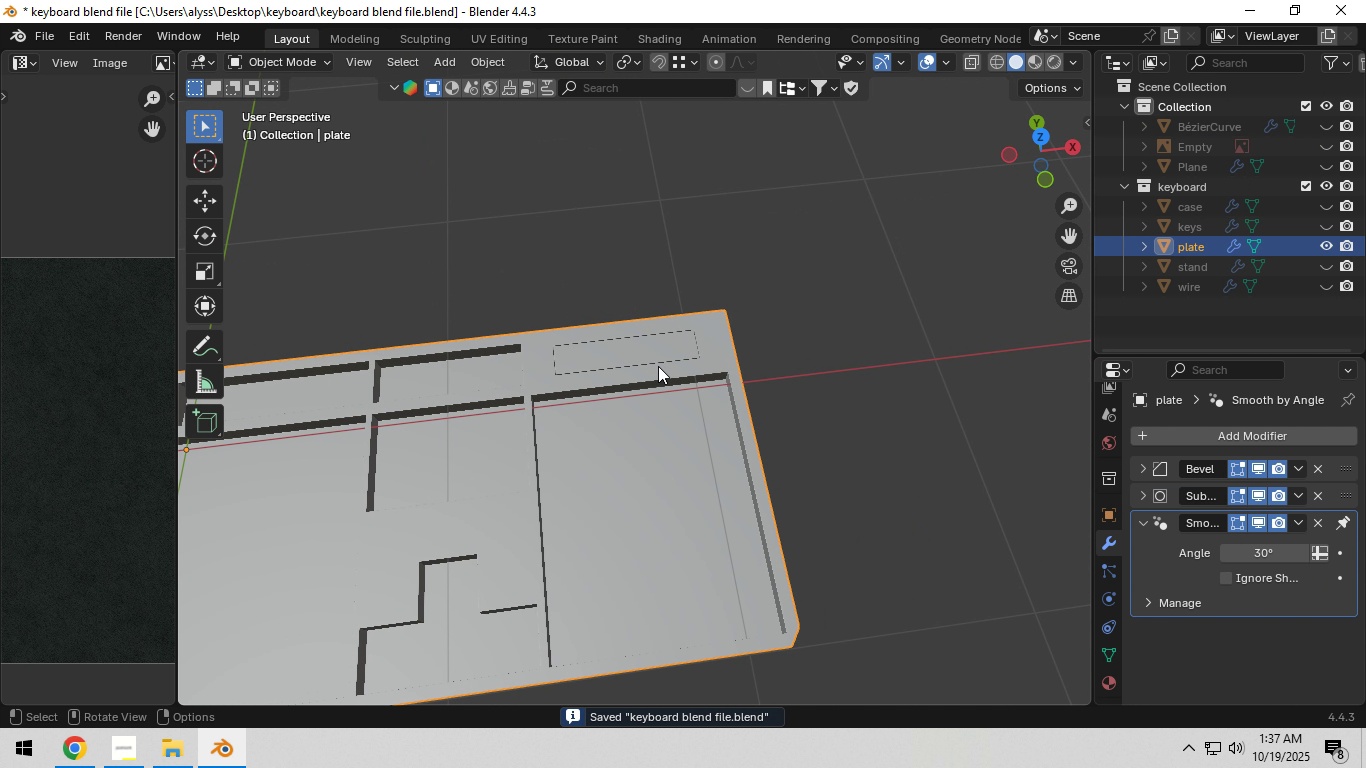 
key(Backquote)
 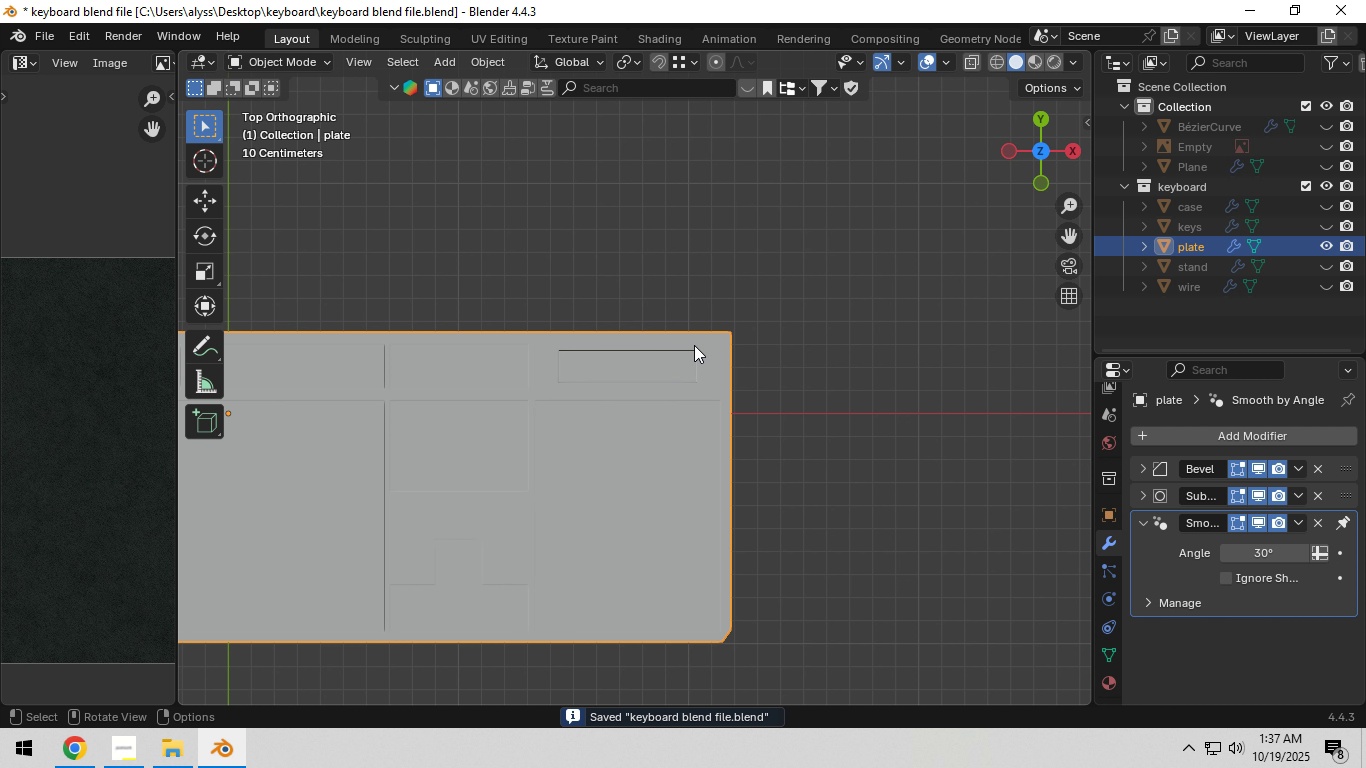 
hold_key(key=ShiftLeft, duration=0.36)
 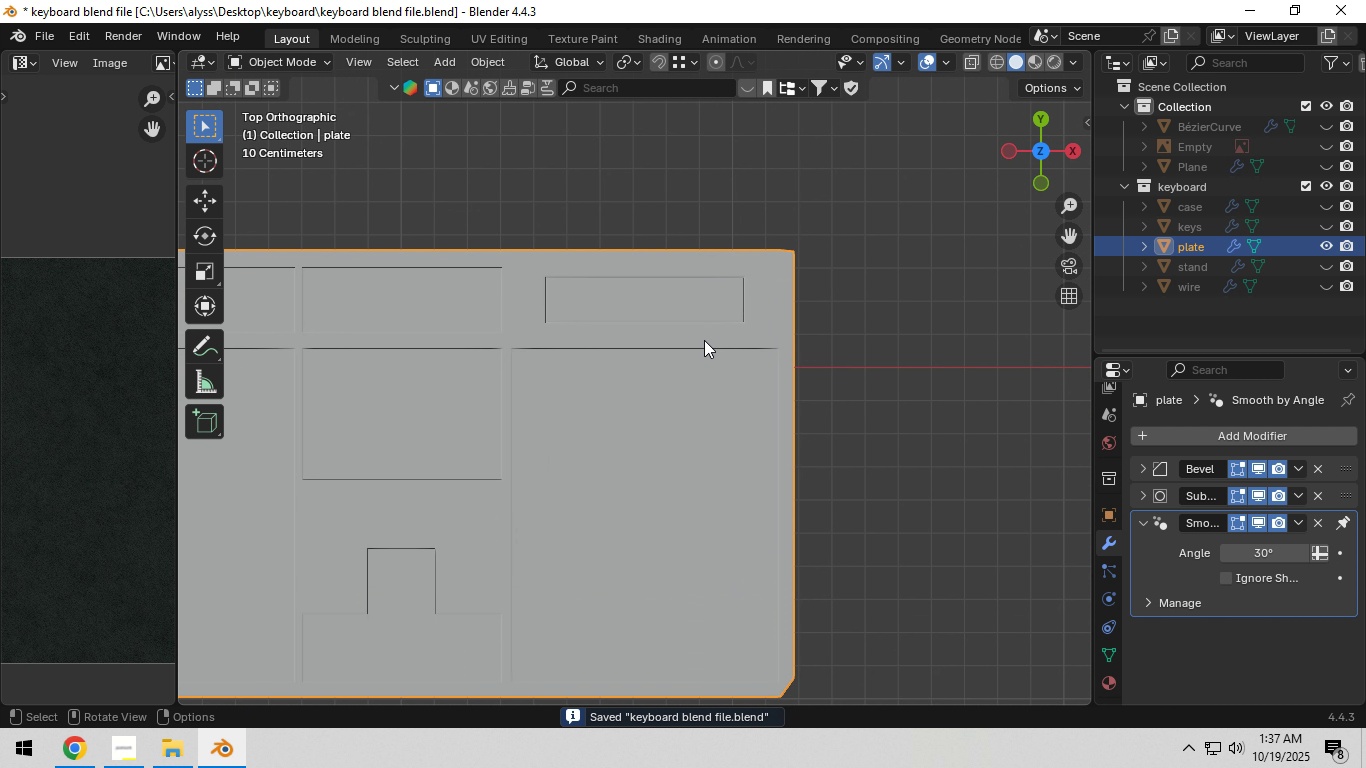 
scroll: coordinate [704, 340], scroll_direction: up, amount: 7.0
 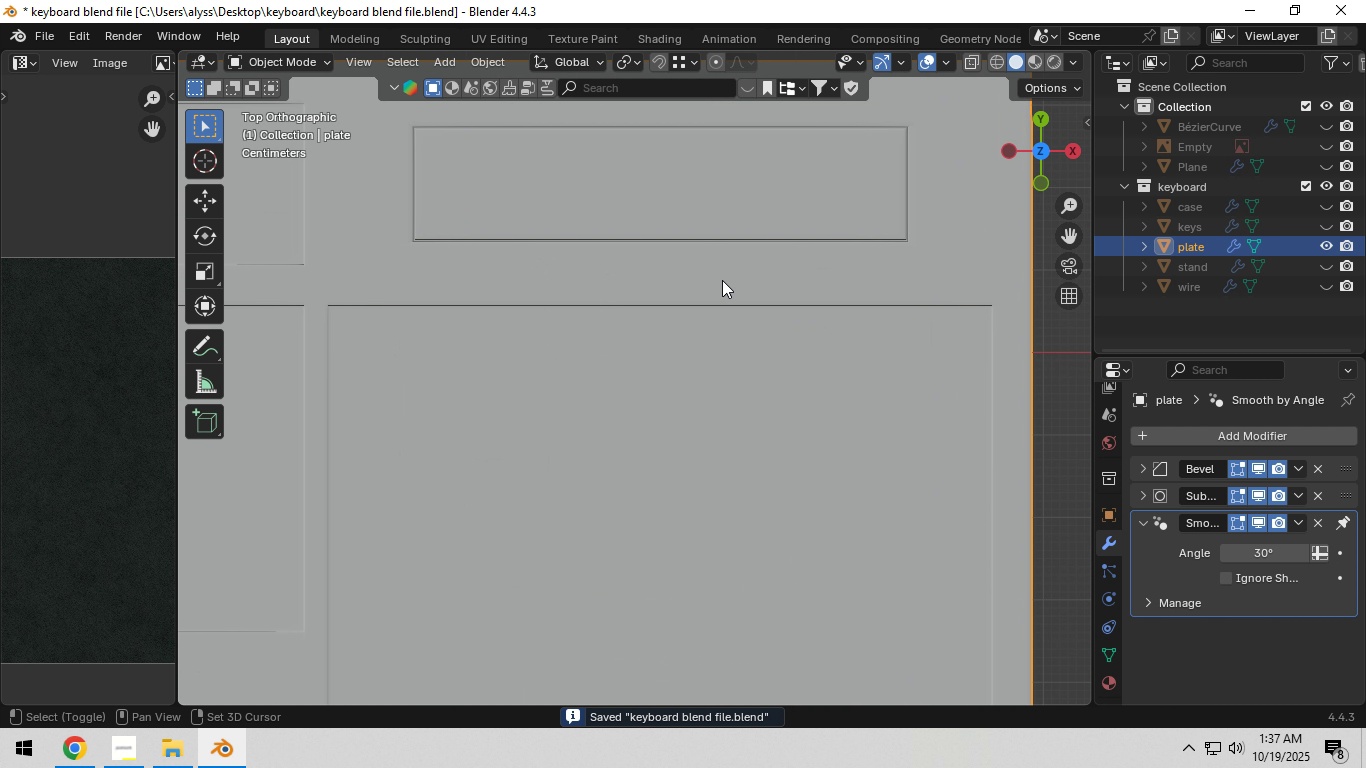 
hold_key(key=ShiftLeft, duration=0.45)
 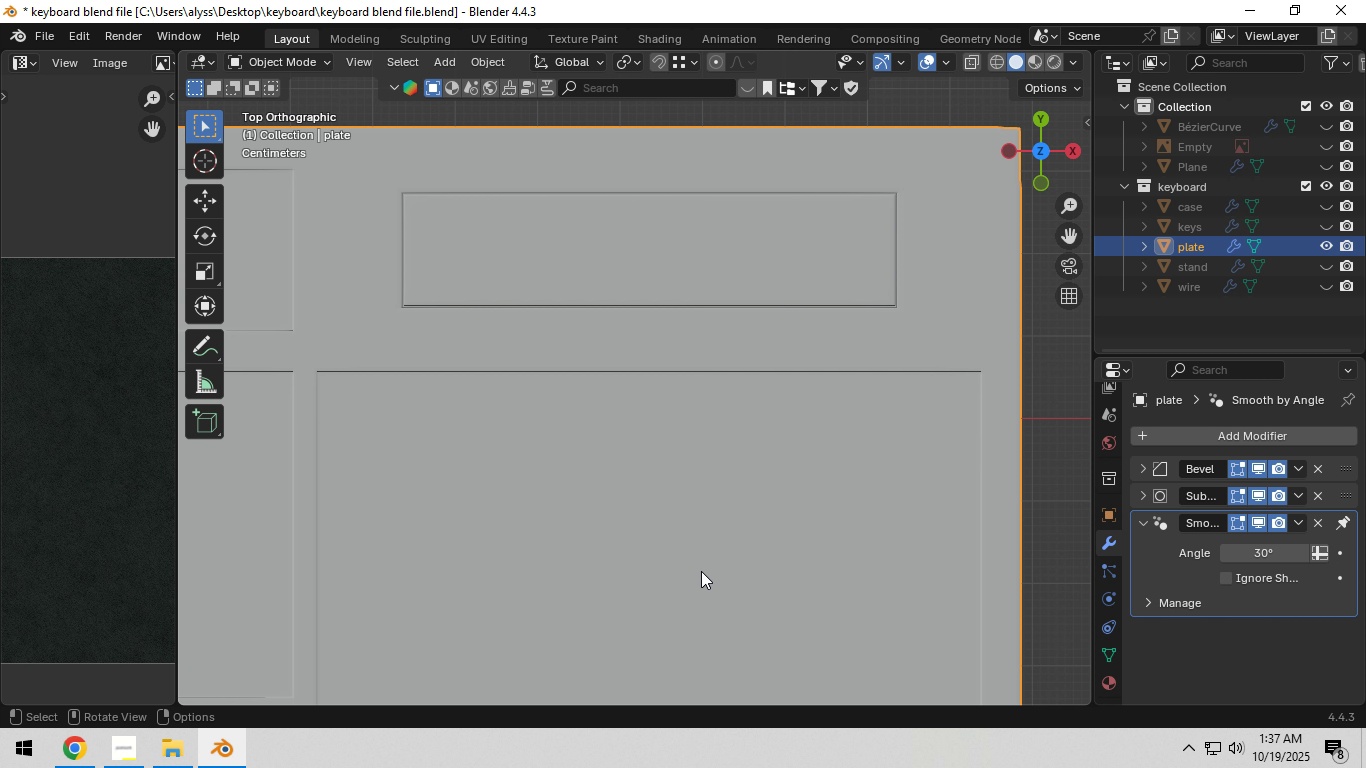 
wait(18.62)
 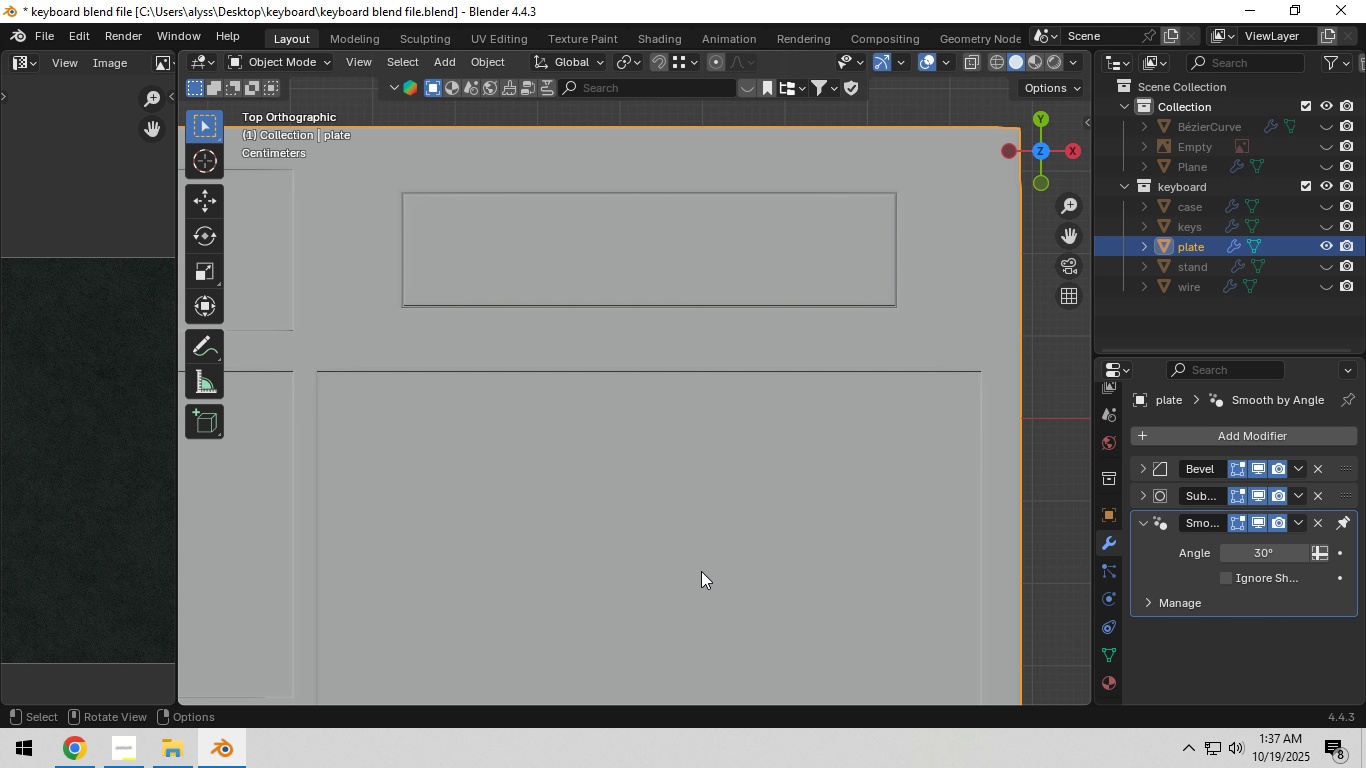 
left_click([84, 740])
 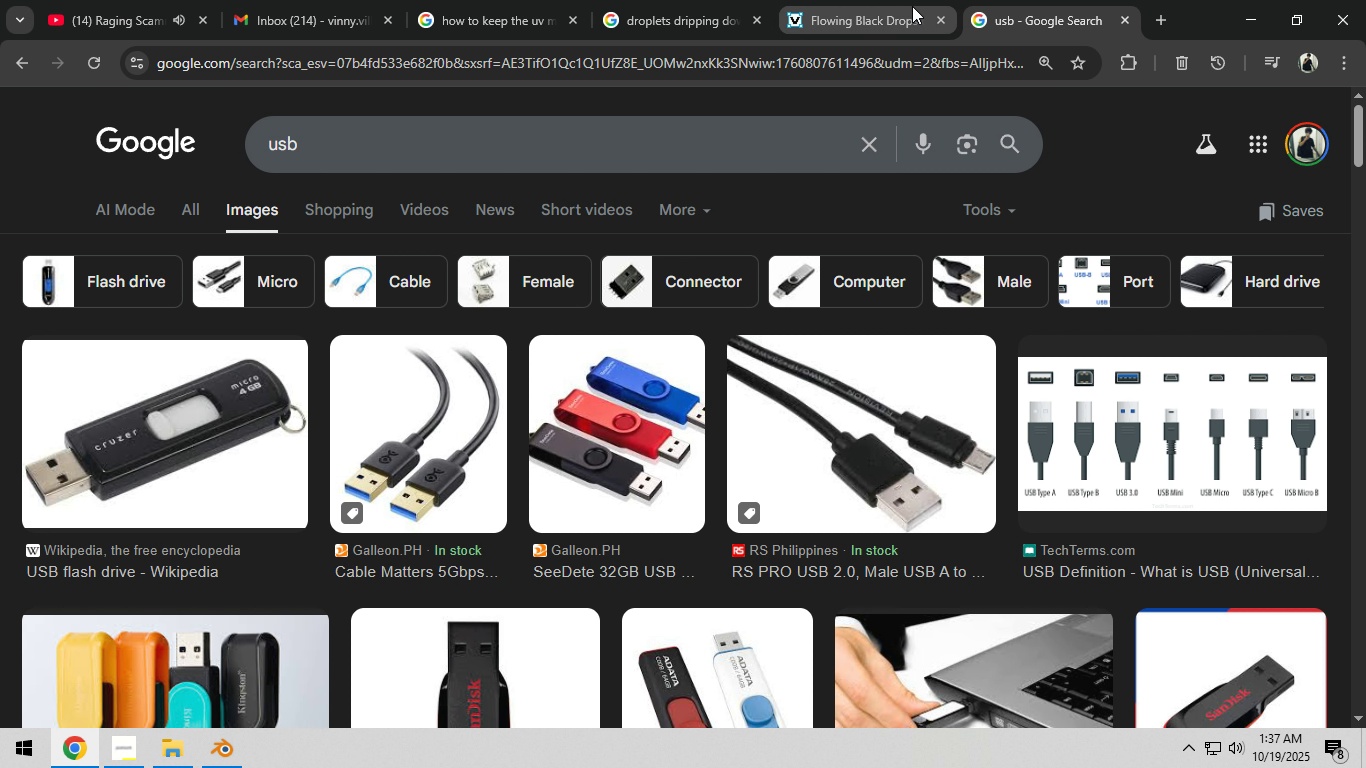 
left_click([913, 6])
 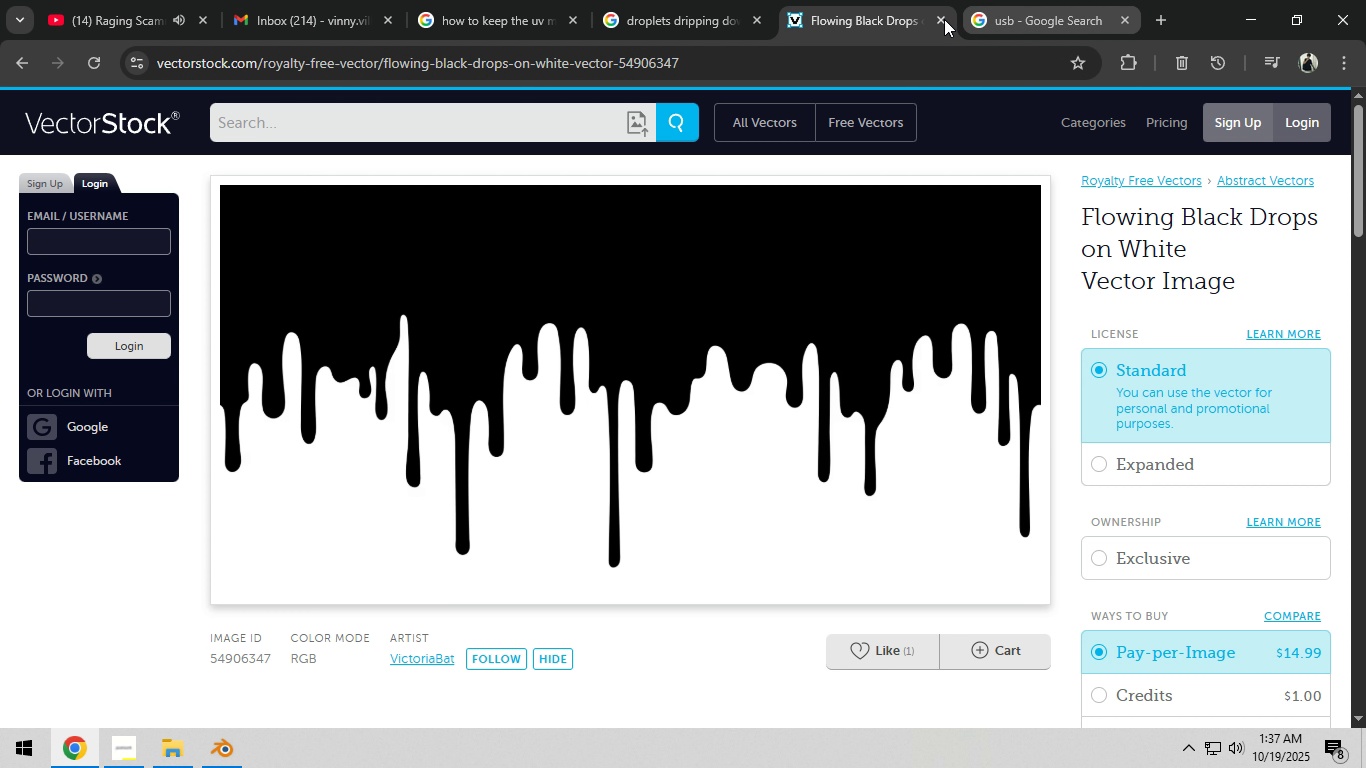 
left_click([939, 22])
 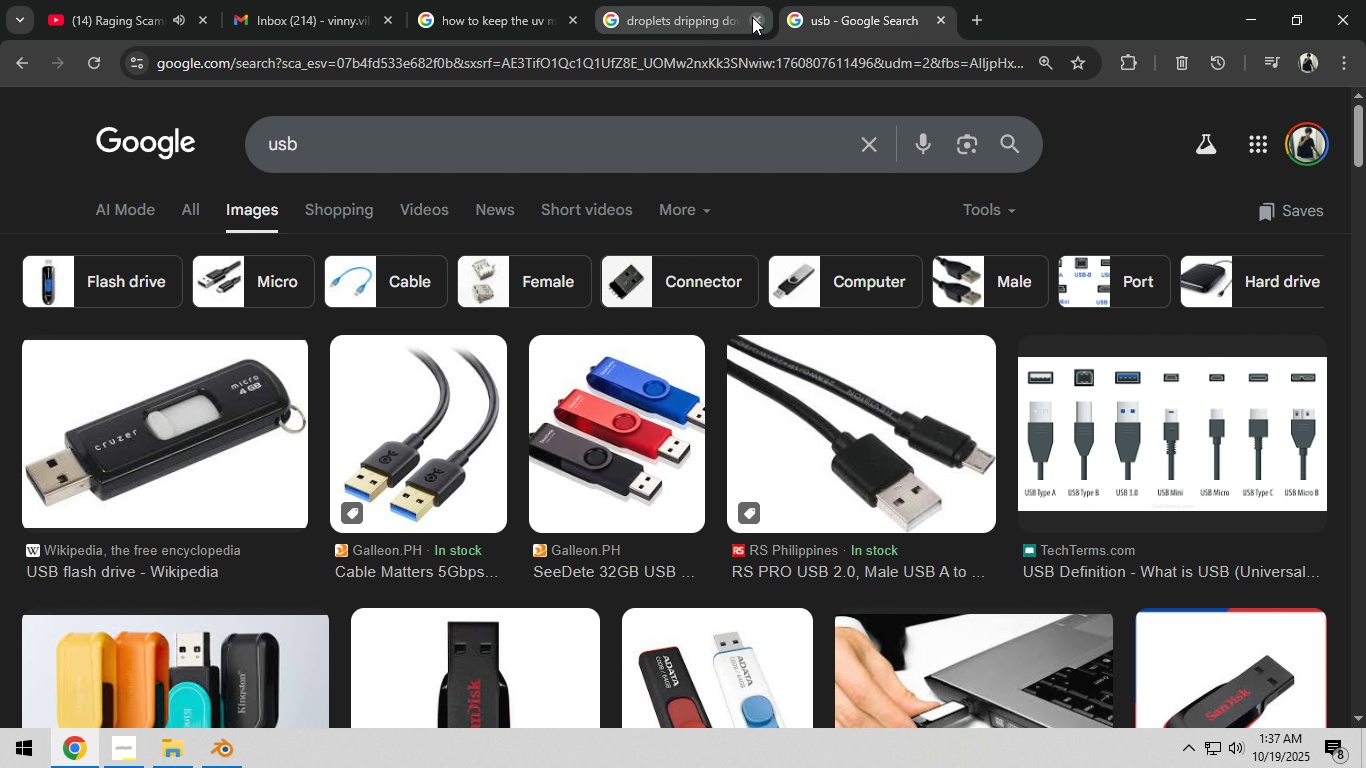 
left_click([752, 17])
 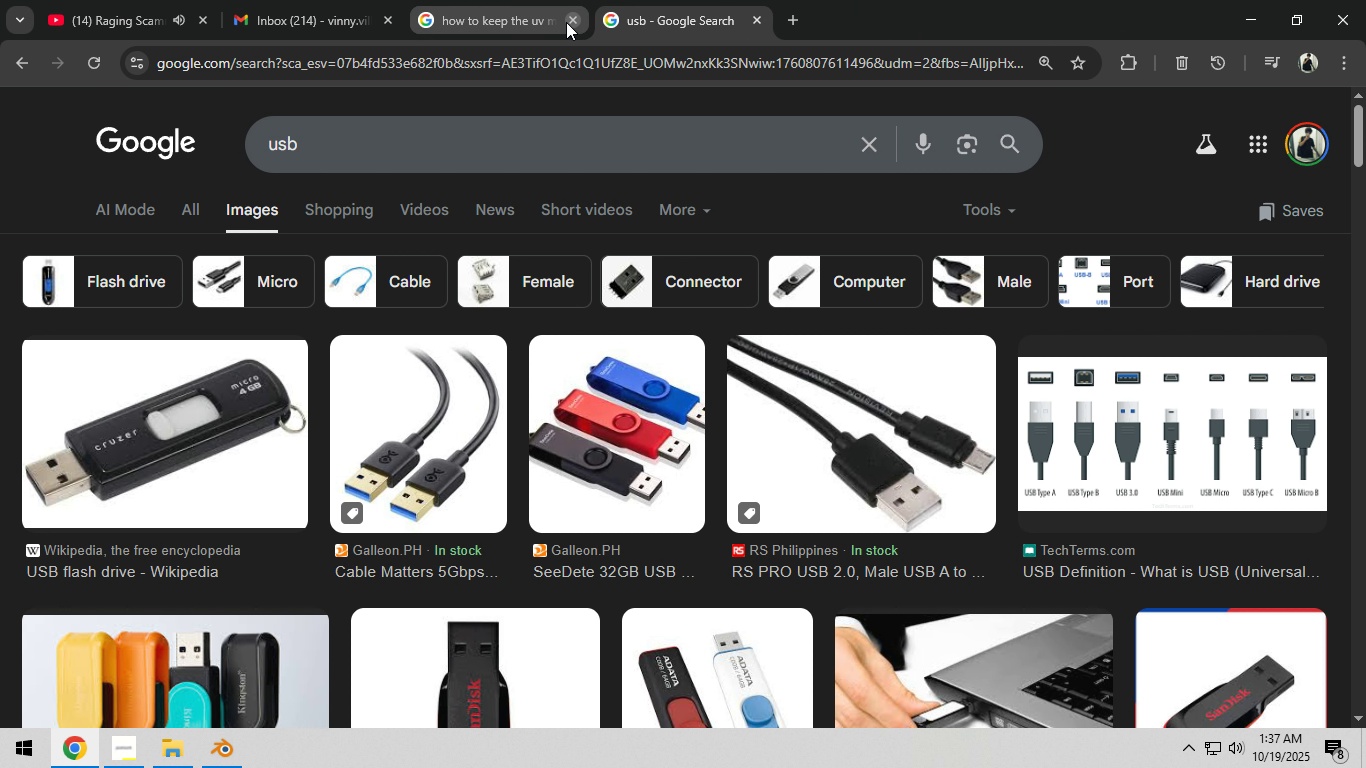 
left_click([573, 19])
 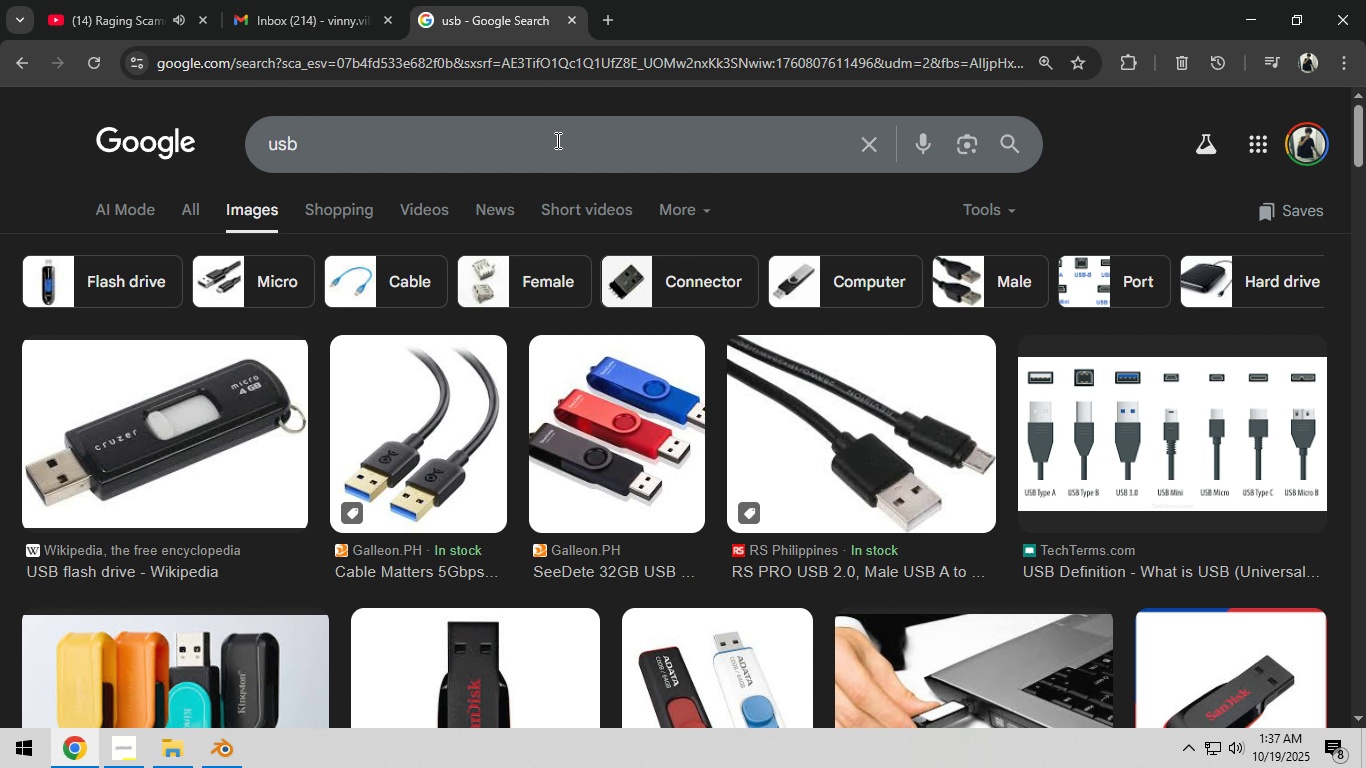 
left_click_drag(start_coordinate=[539, 149], to_coordinate=[206, 169])
 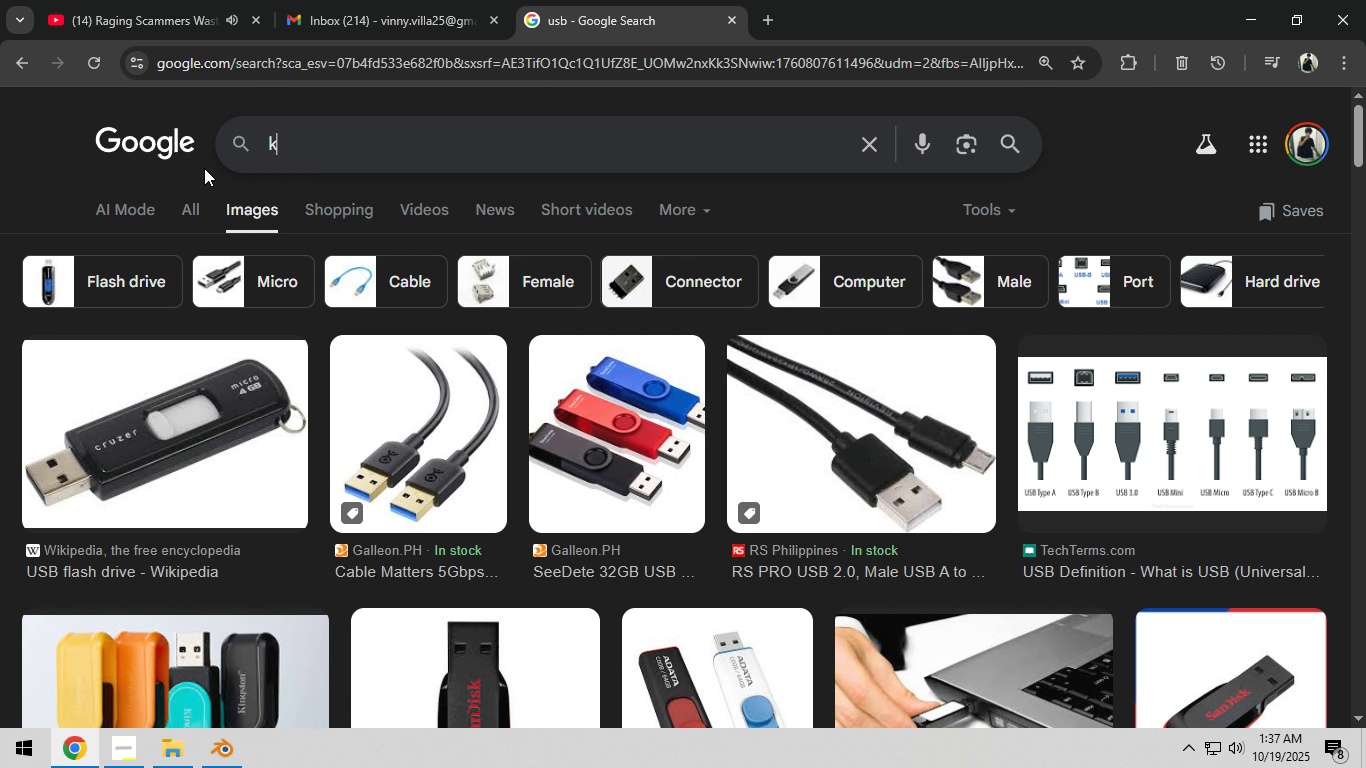 
type(keyboard numlock)
 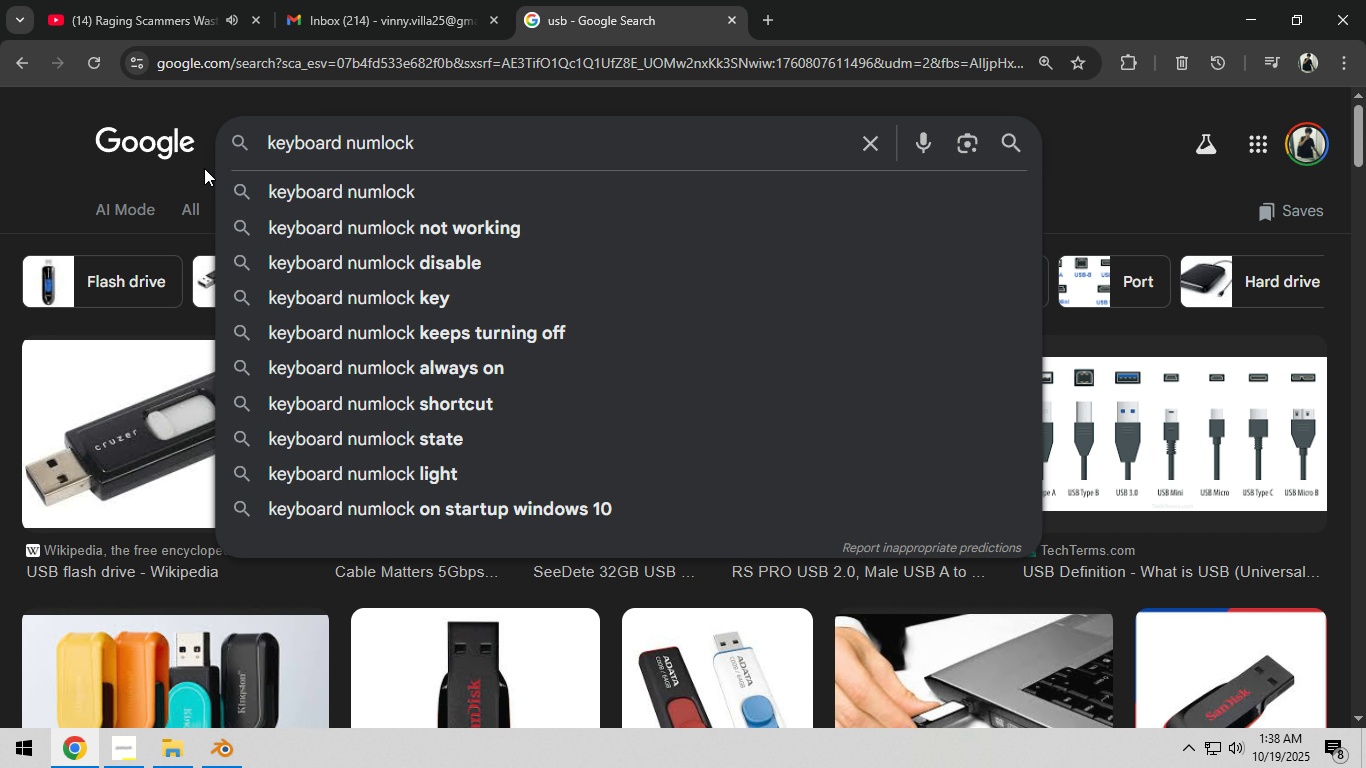 
type( capslock logo)
 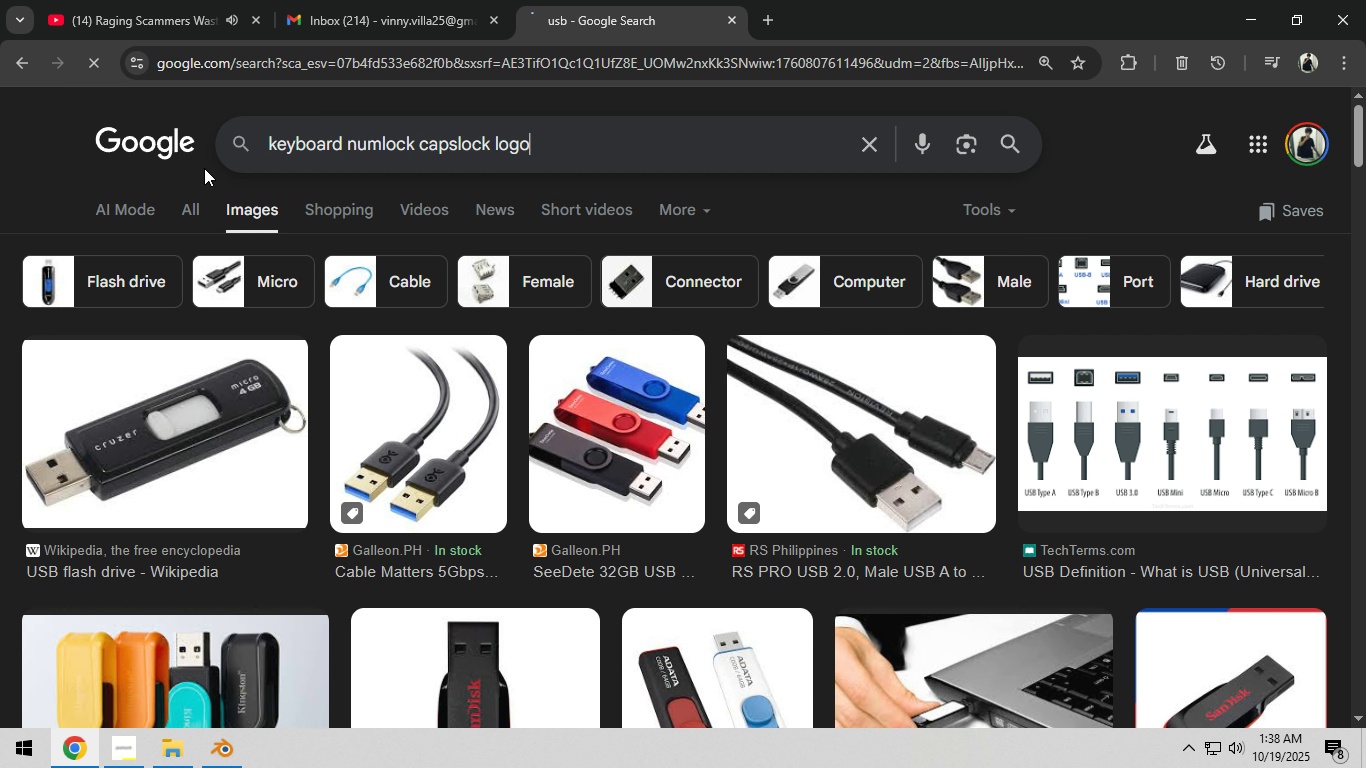 
key(Enter)
 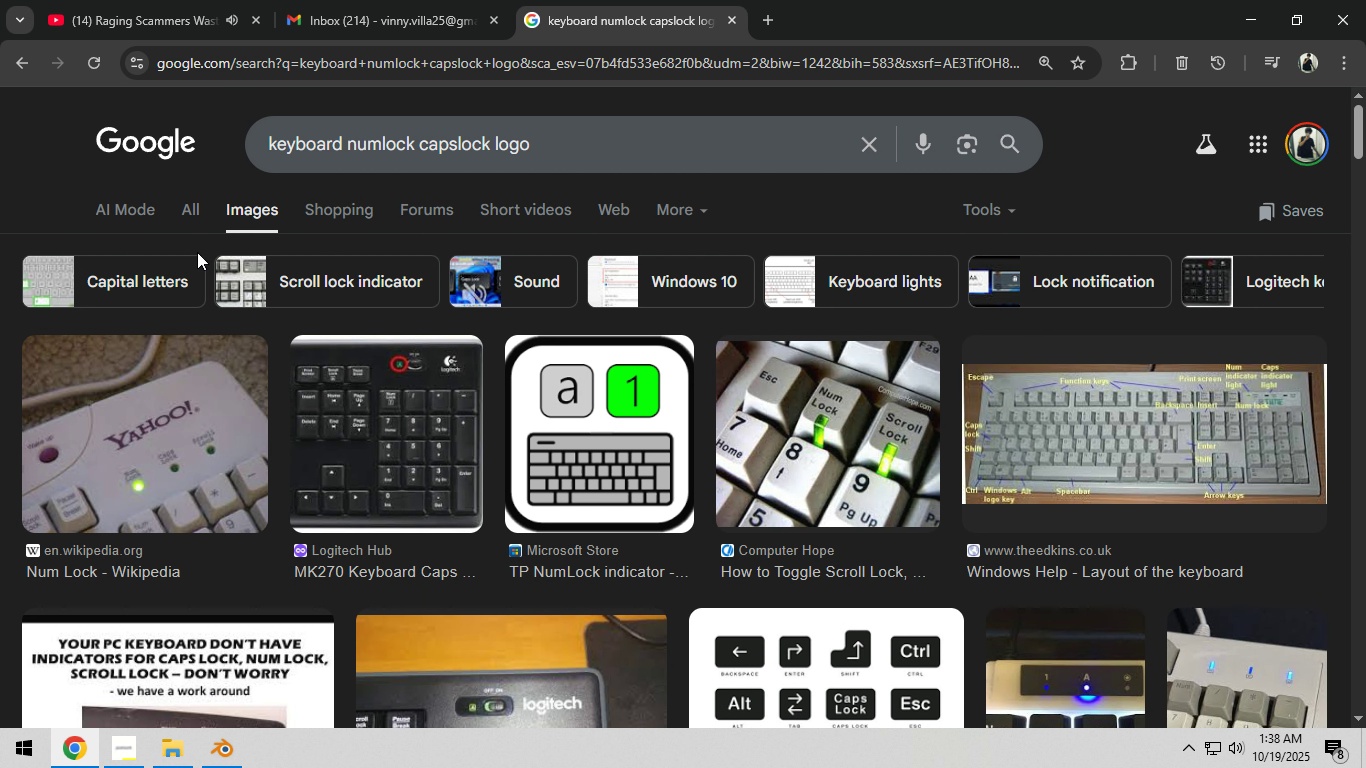 
scroll: coordinate [374, 551], scroll_direction: down, amount: 8.0
 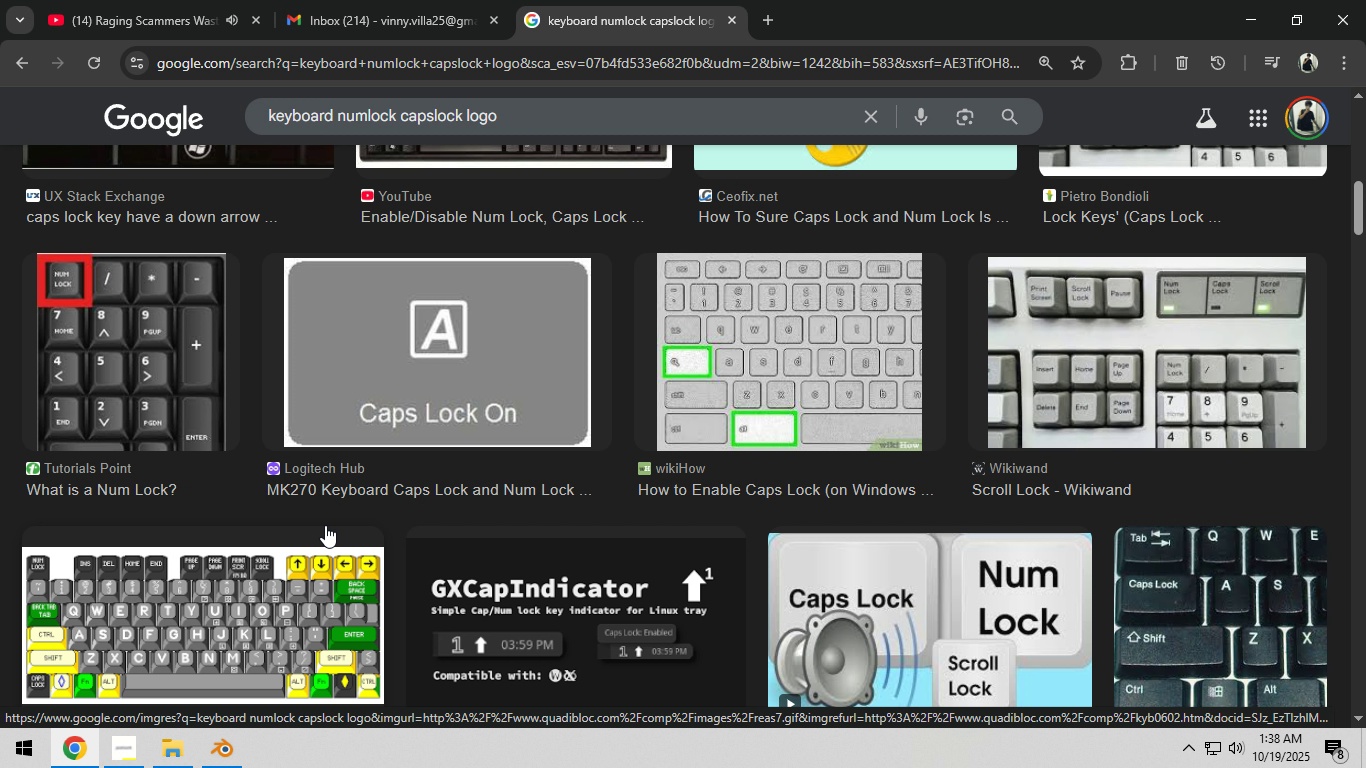 
wait(10.38)
 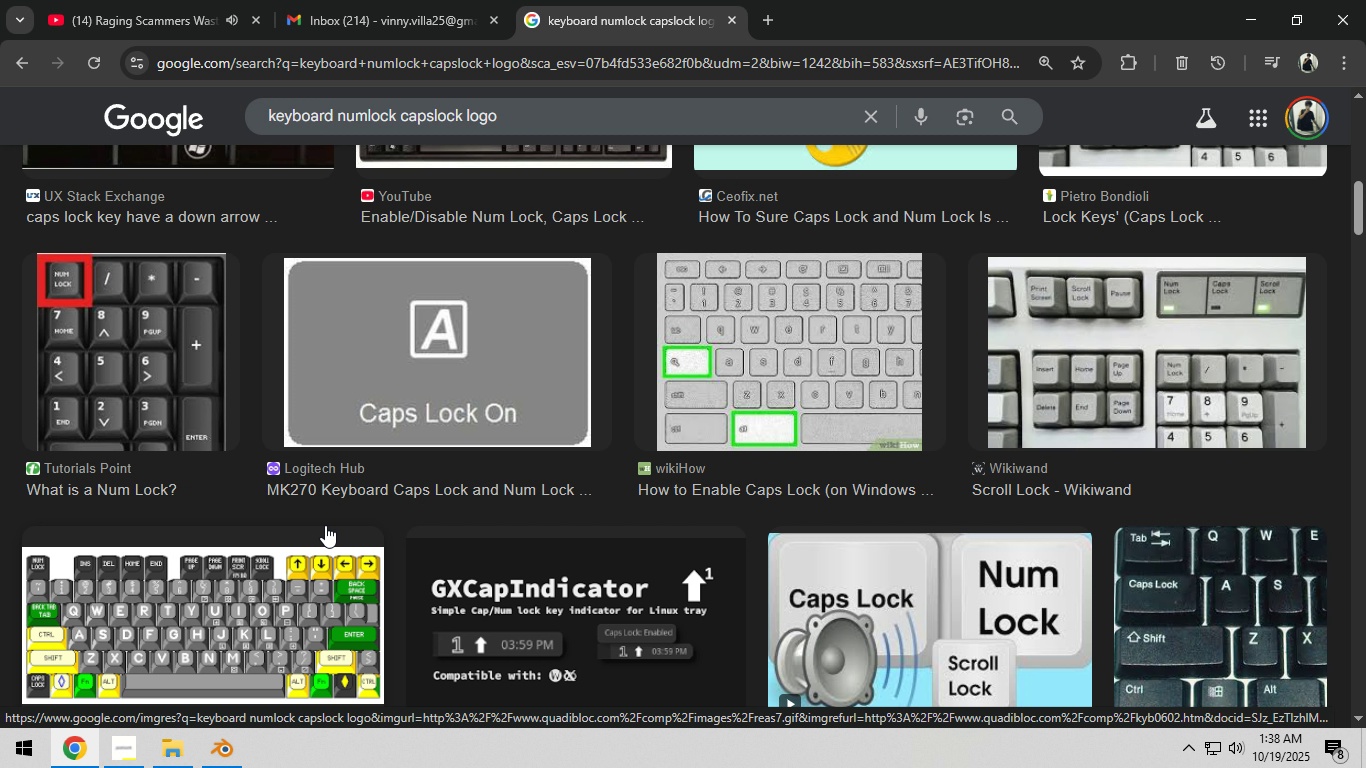 
scroll: coordinate [490, 584], scroll_direction: down, amount: 7.0
 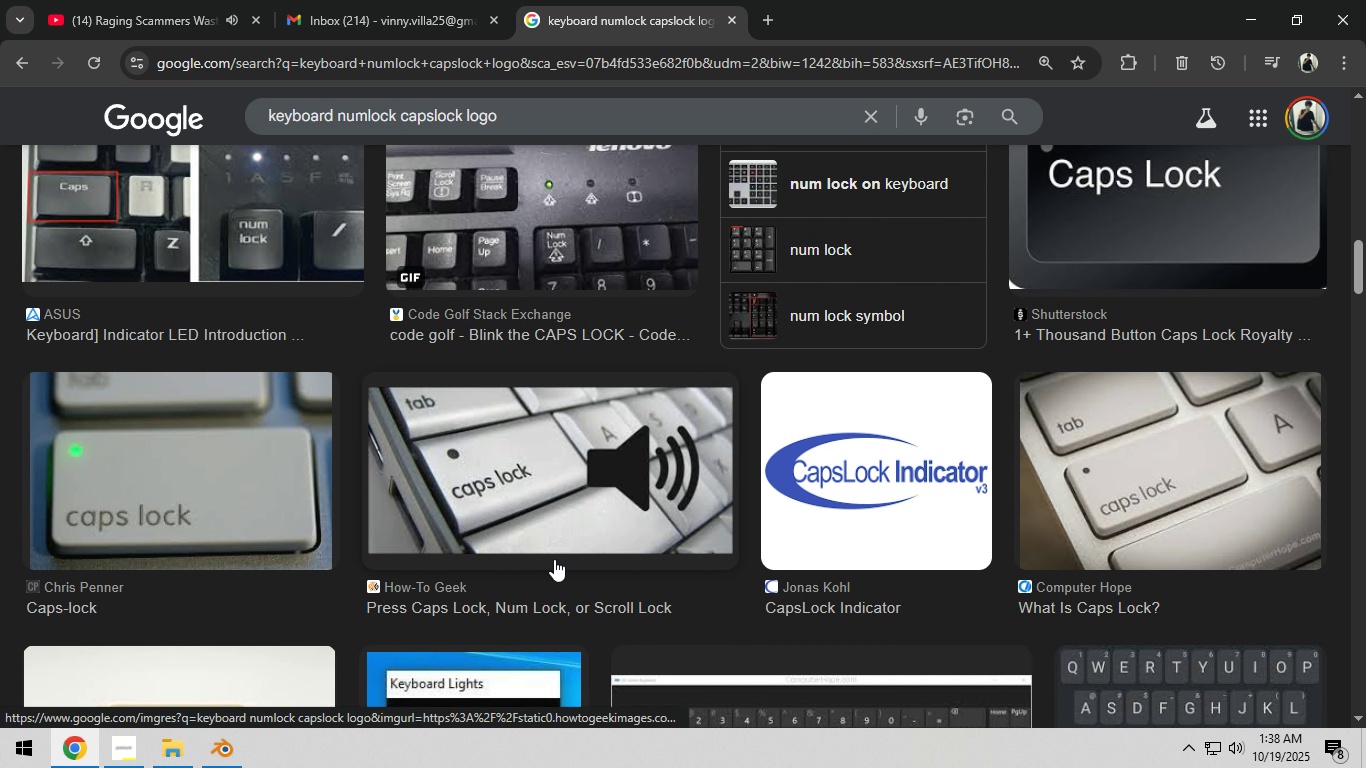 
scroll: coordinate [611, 487], scroll_direction: up, amount: 2.0
 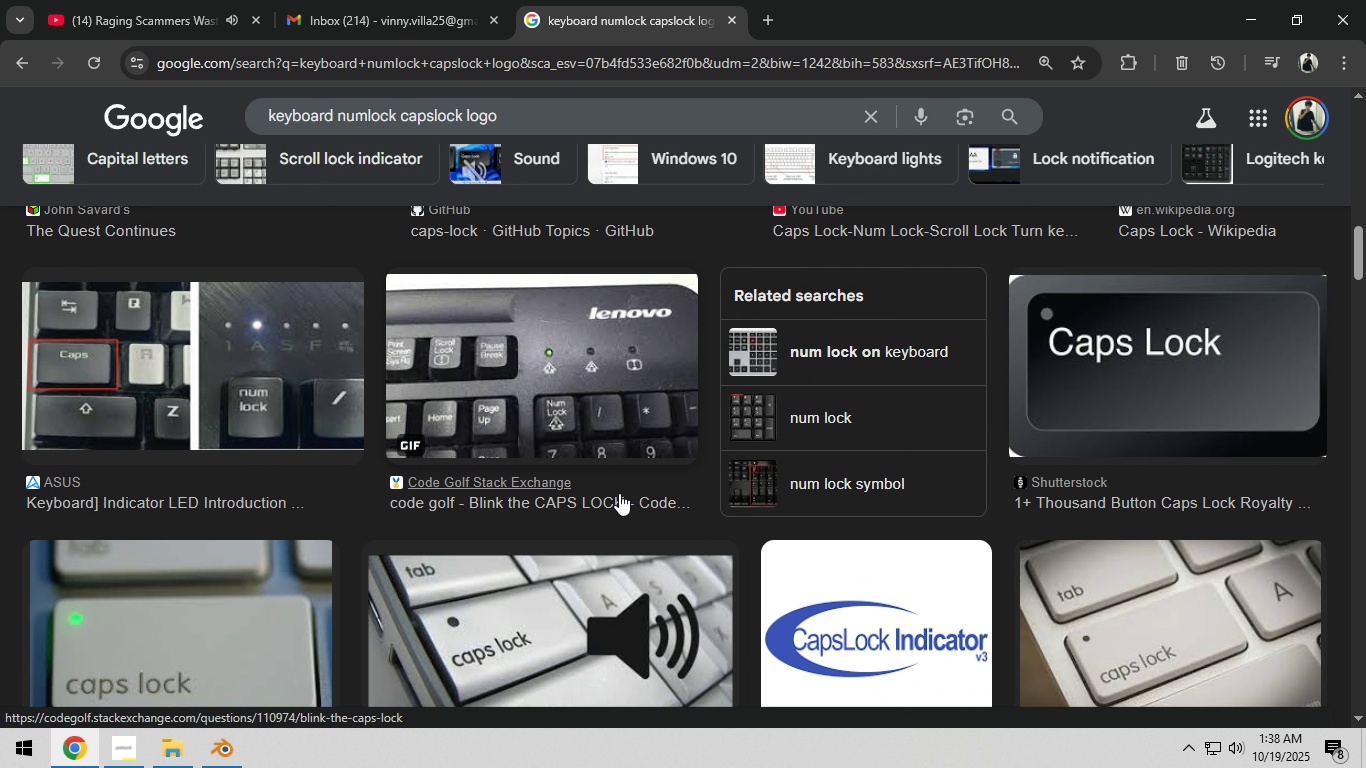 
scroll: coordinate [747, 544], scroll_direction: down, amount: 17.0
 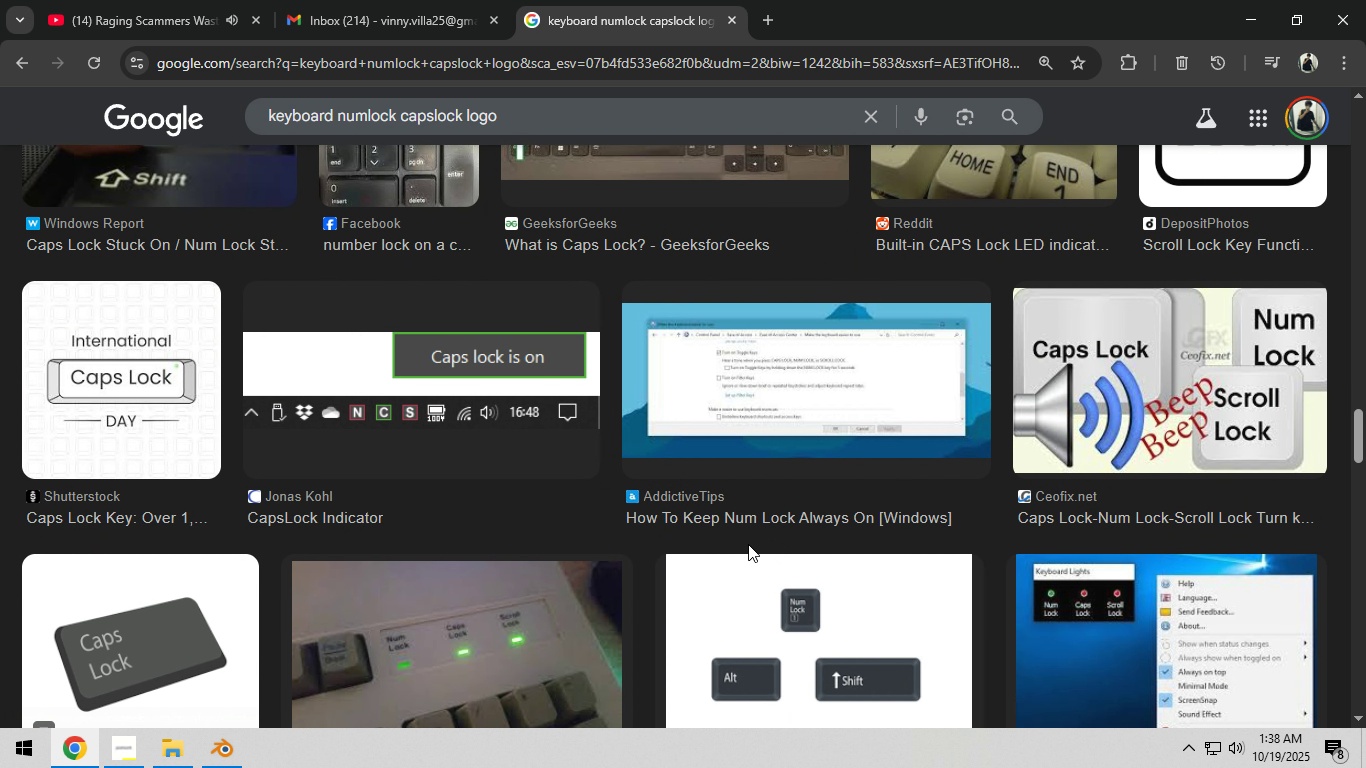 
scroll: coordinate [656, 560], scroll_direction: down, amount: 13.0
 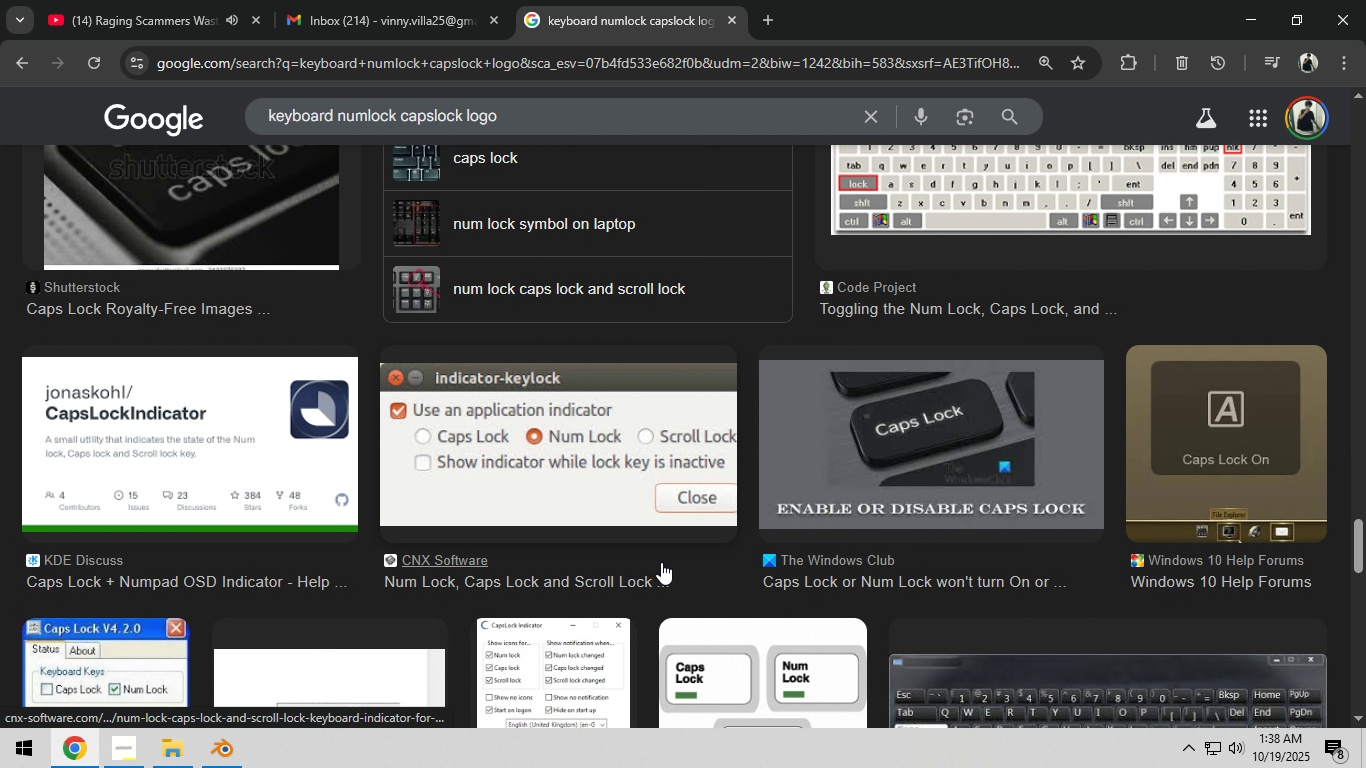 
scroll: coordinate [747, 585], scroll_direction: down, amount: 20.0
 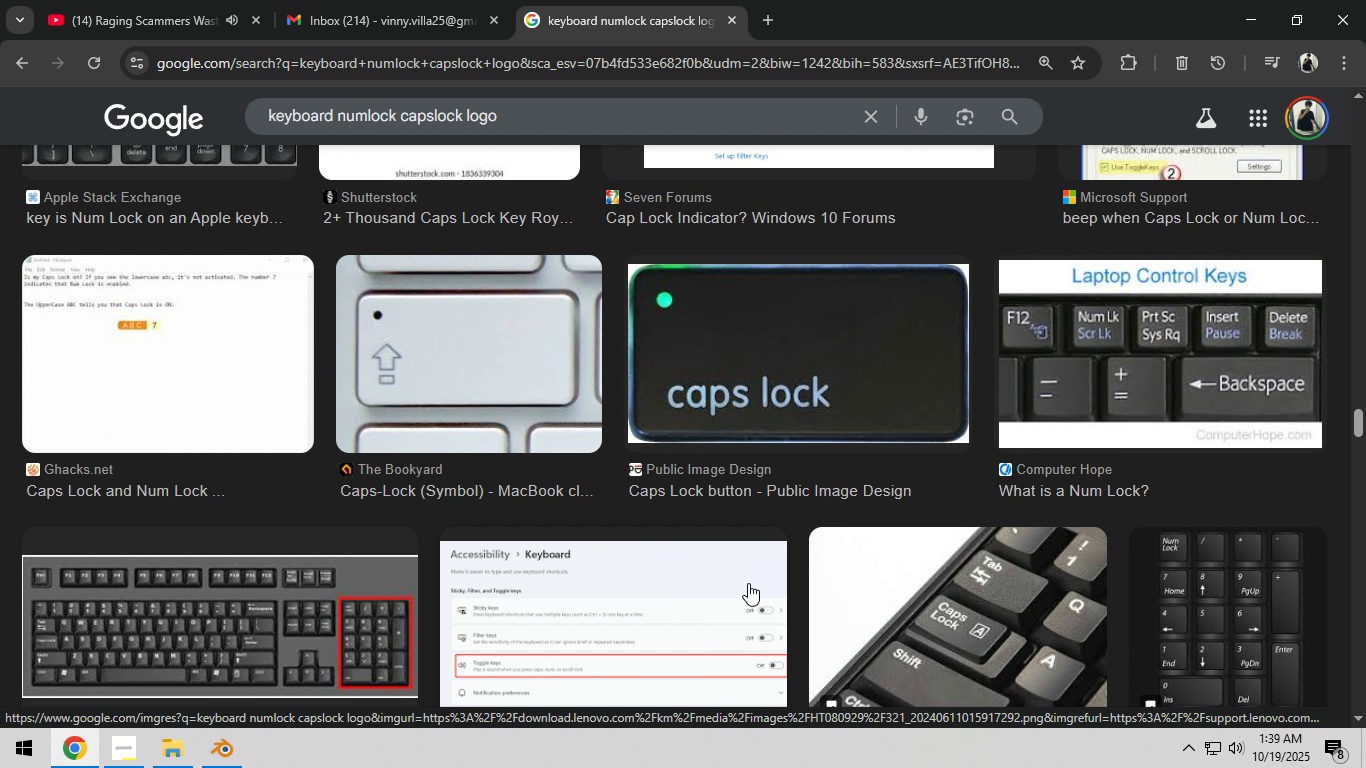 
scroll: coordinate [750, 586], scroll_direction: up, amount: 75.0
 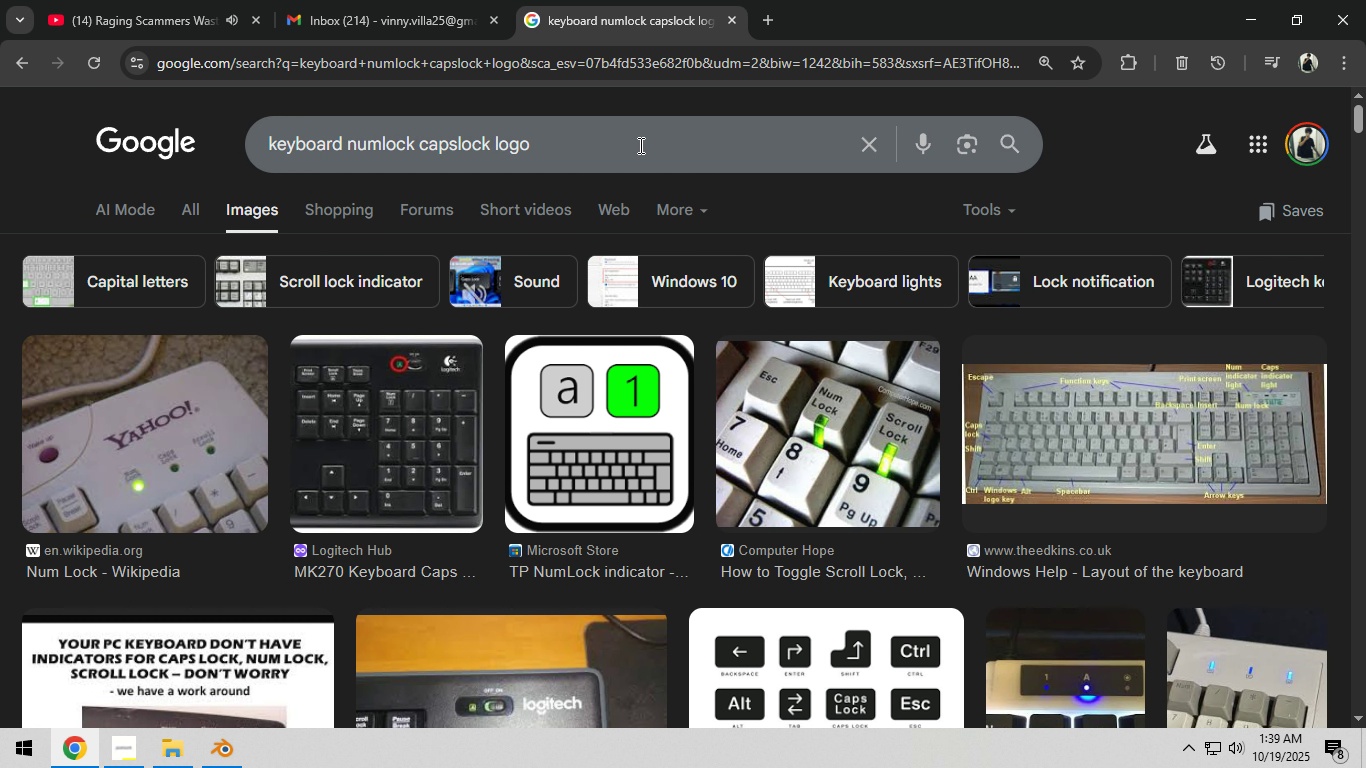 
left_click_drag(start_coordinate=[584, 147], to_coordinate=[510, 147])
 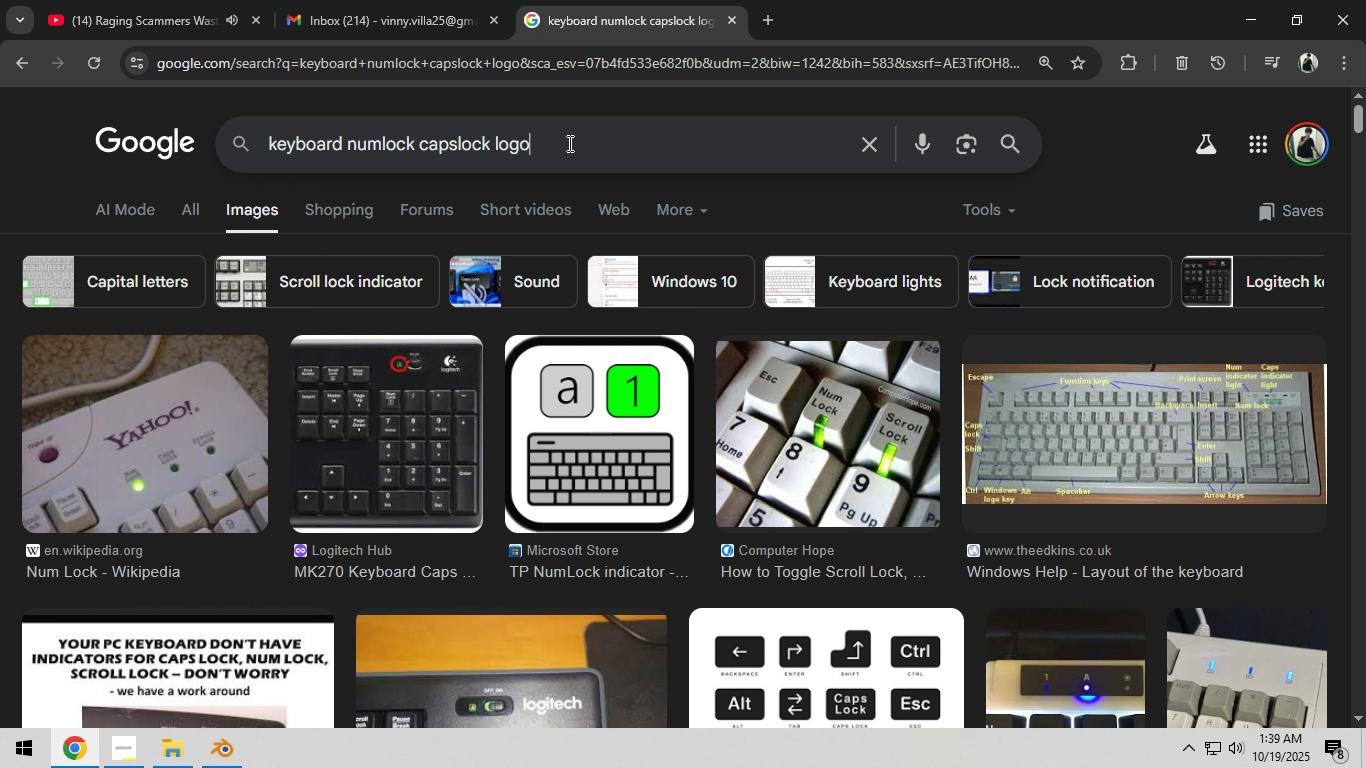 
left_click([570, 144])
 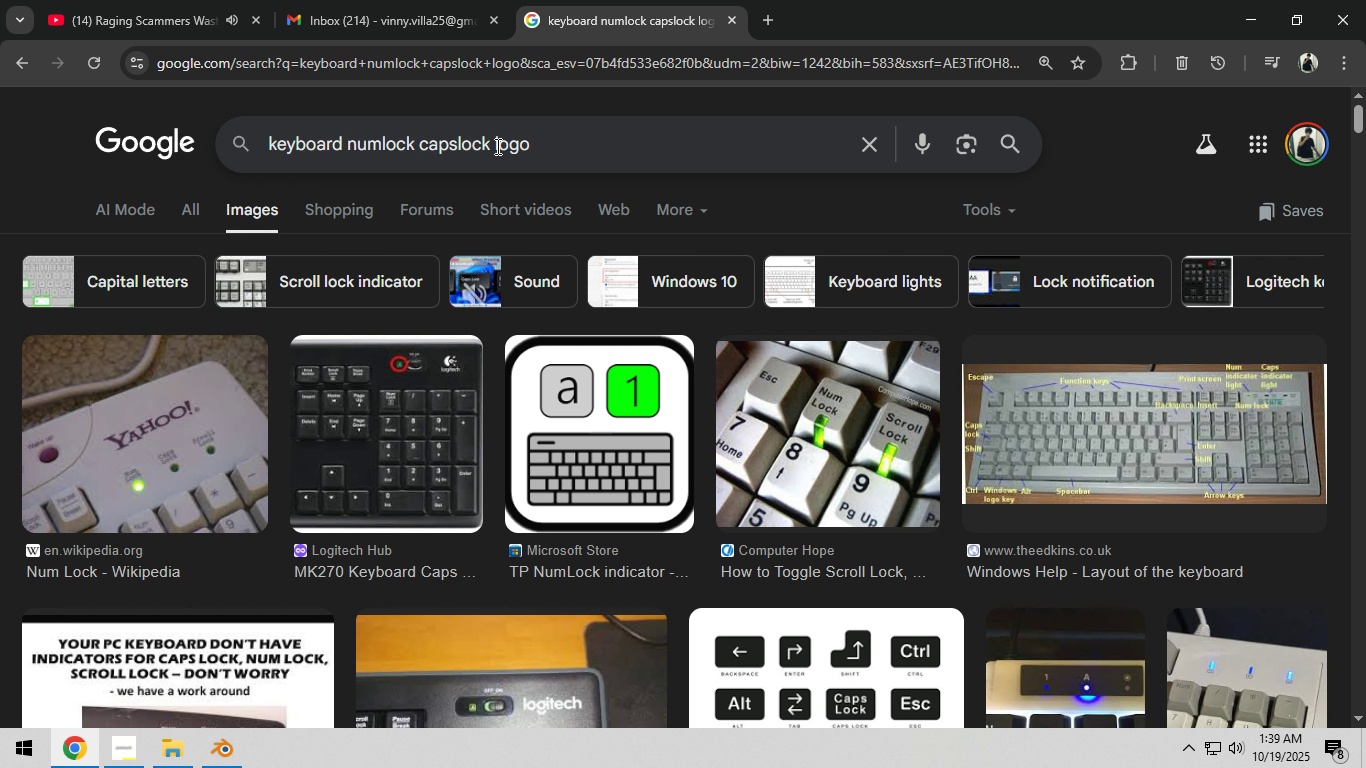 
left_click_drag(start_coordinate=[495, 146], to_coordinate=[421, 156])
 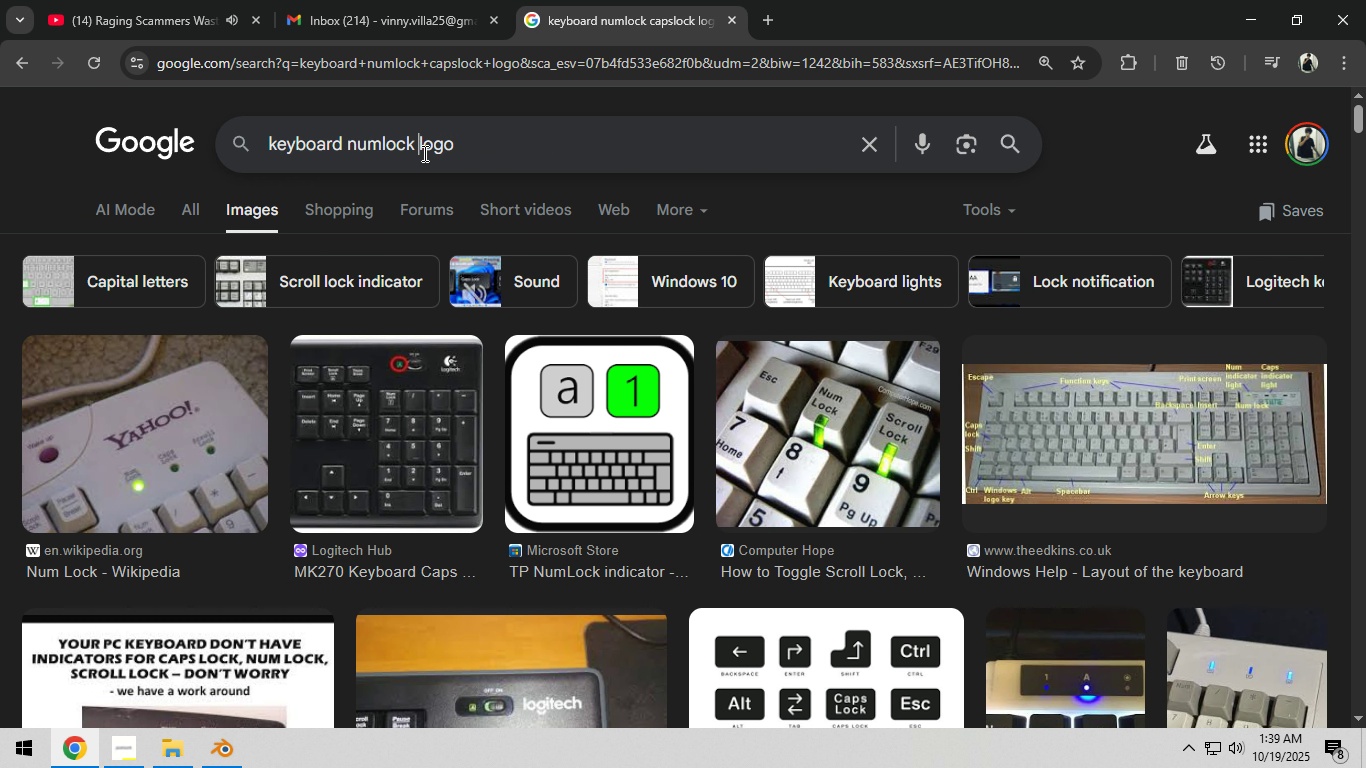 
key(Backspace)
 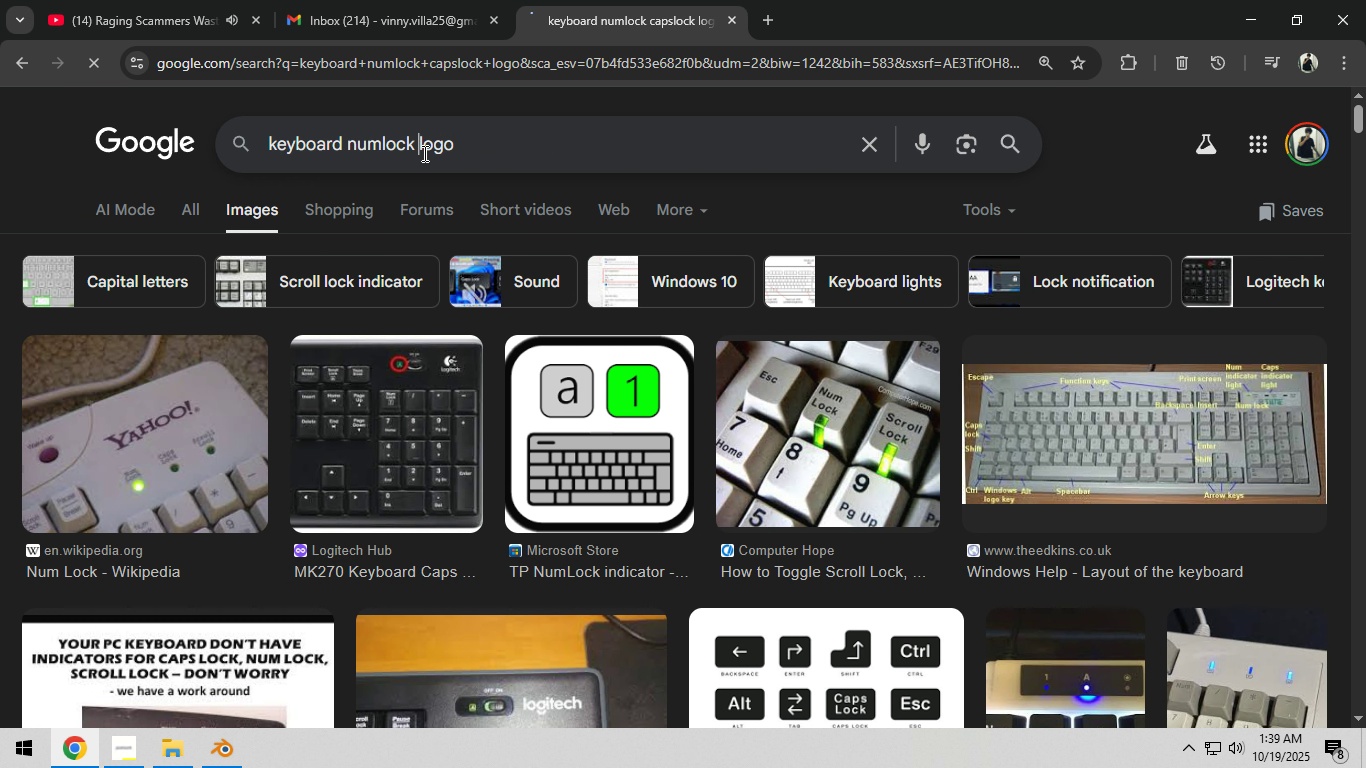 
key(Enter)
 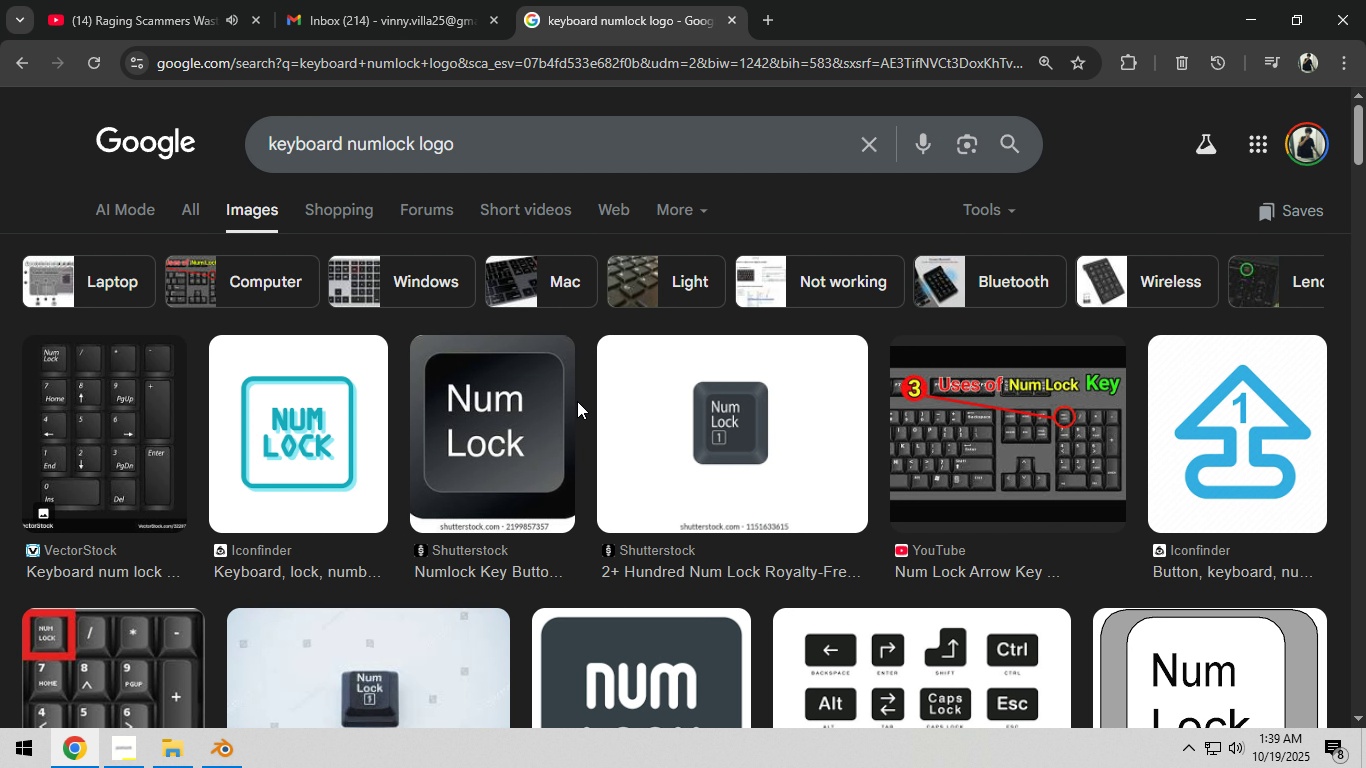 
scroll: coordinate [575, 400], scroll_direction: down, amount: 2.0
 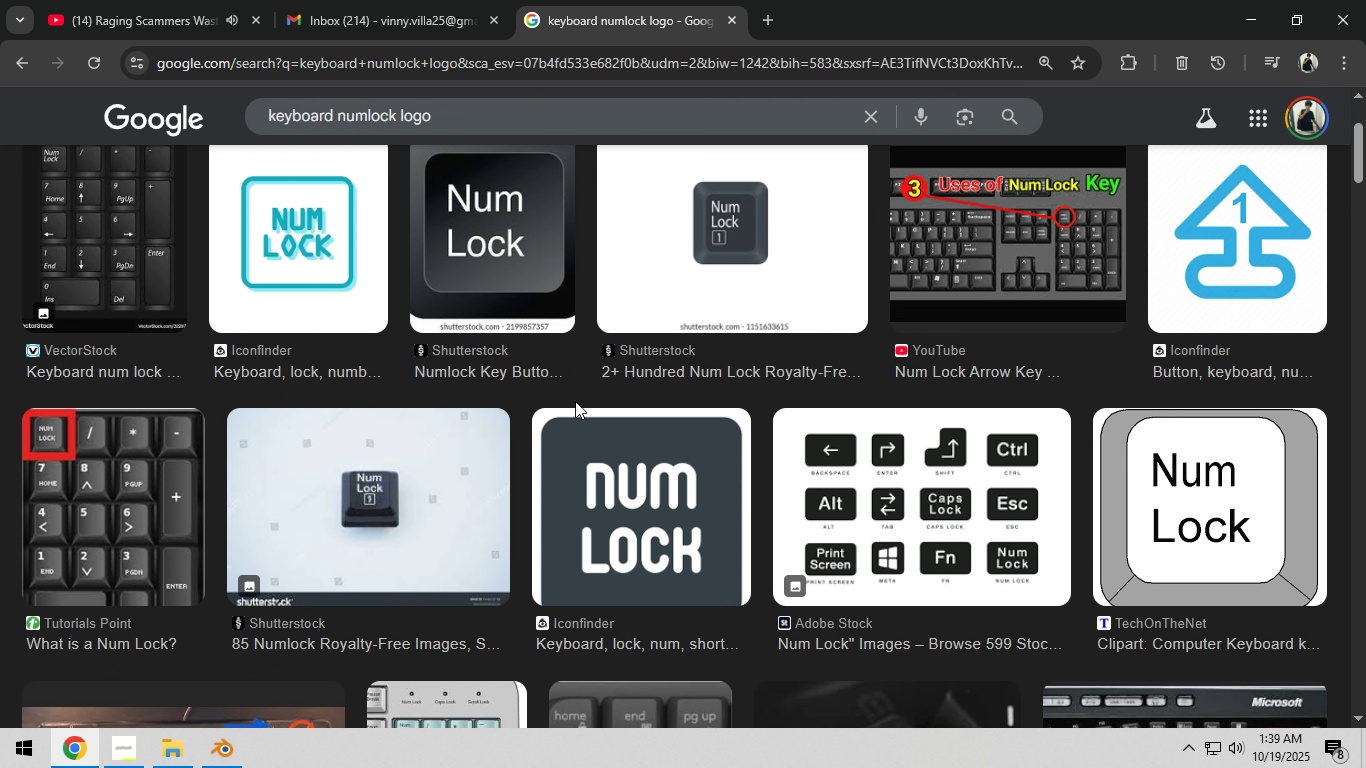 
scroll: coordinate [576, 401], scroll_direction: up, amount: 4.0
 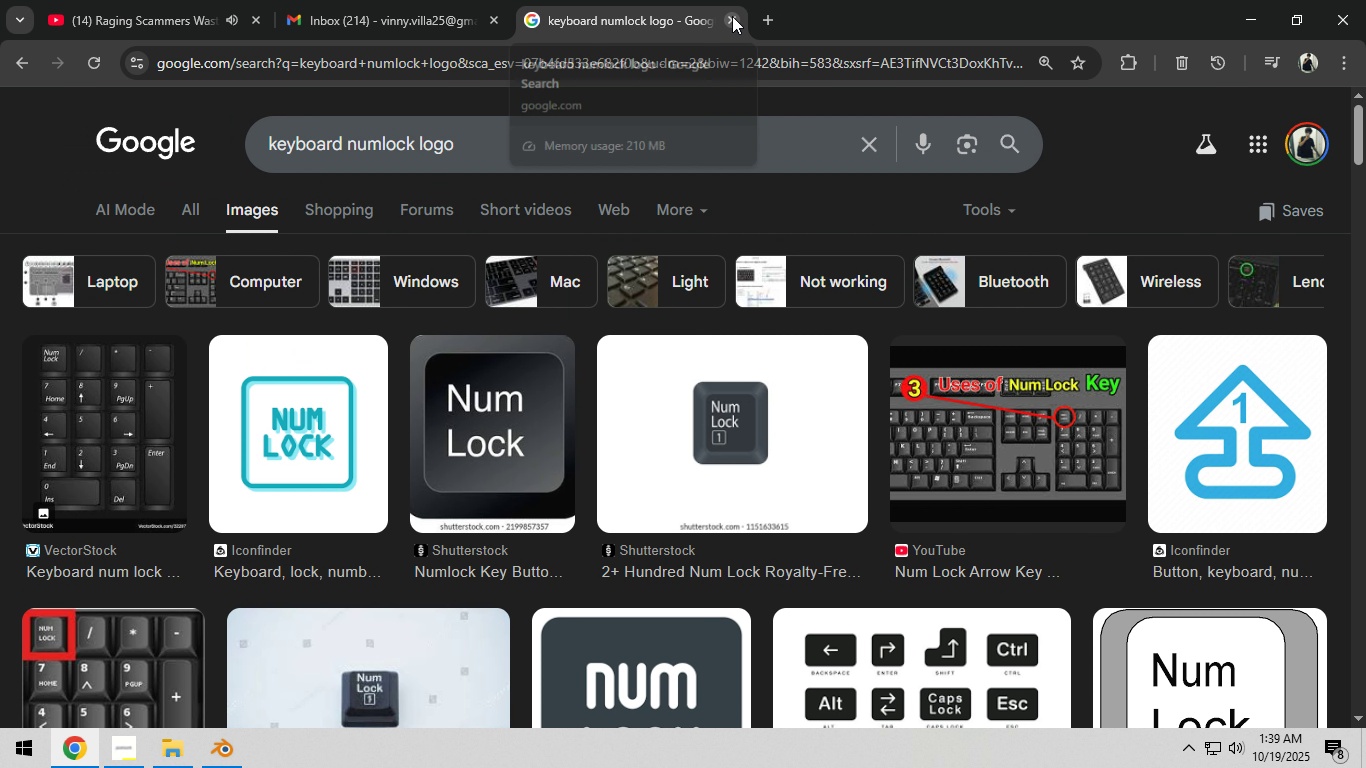 
left_click([732, 16])
 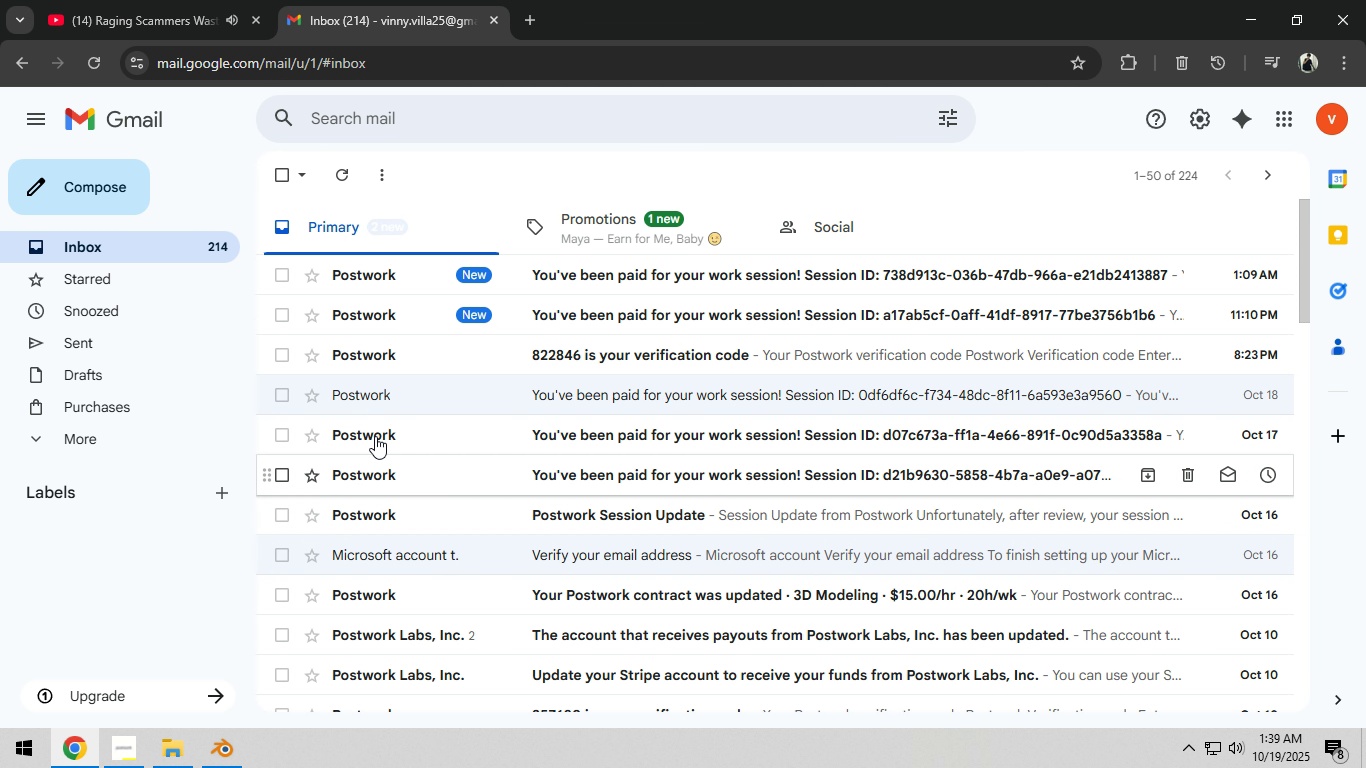 
left_click([213, 0])
 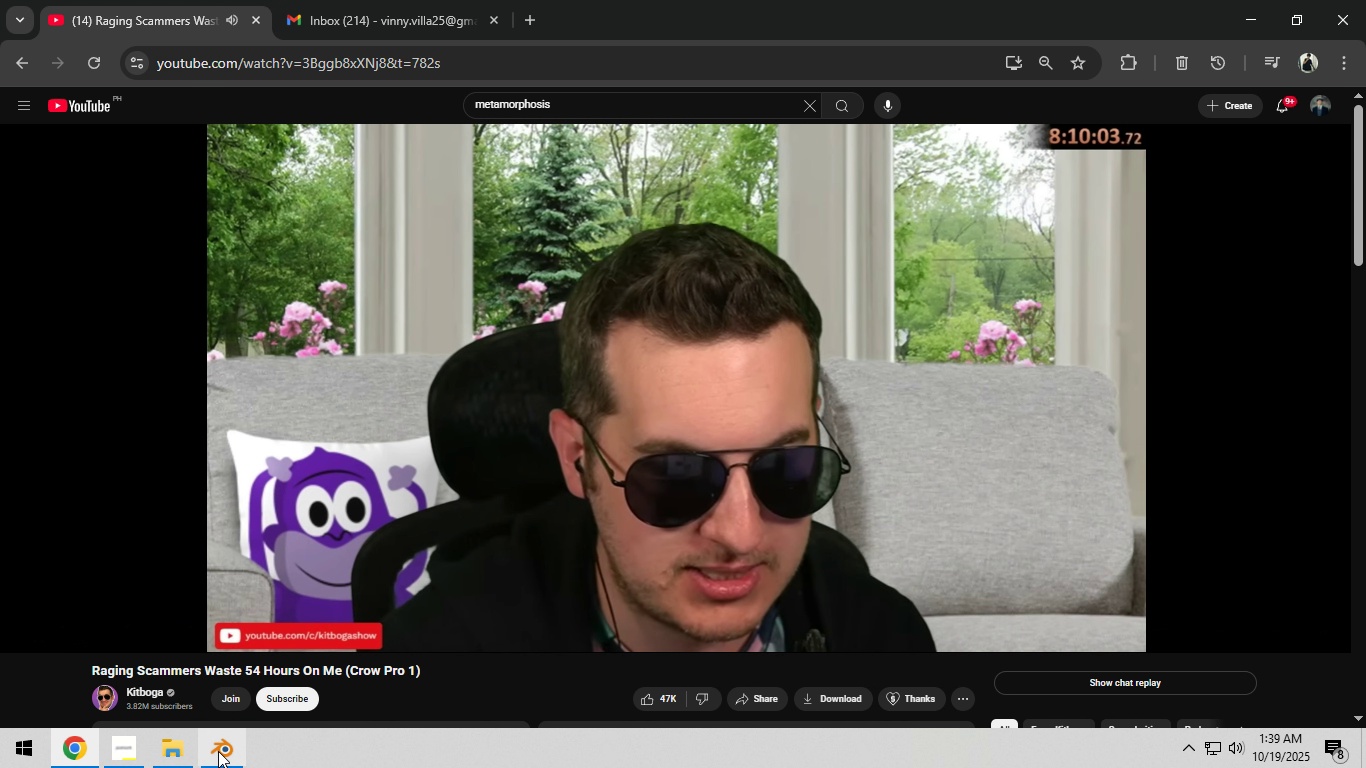 
left_click([218, 754])
 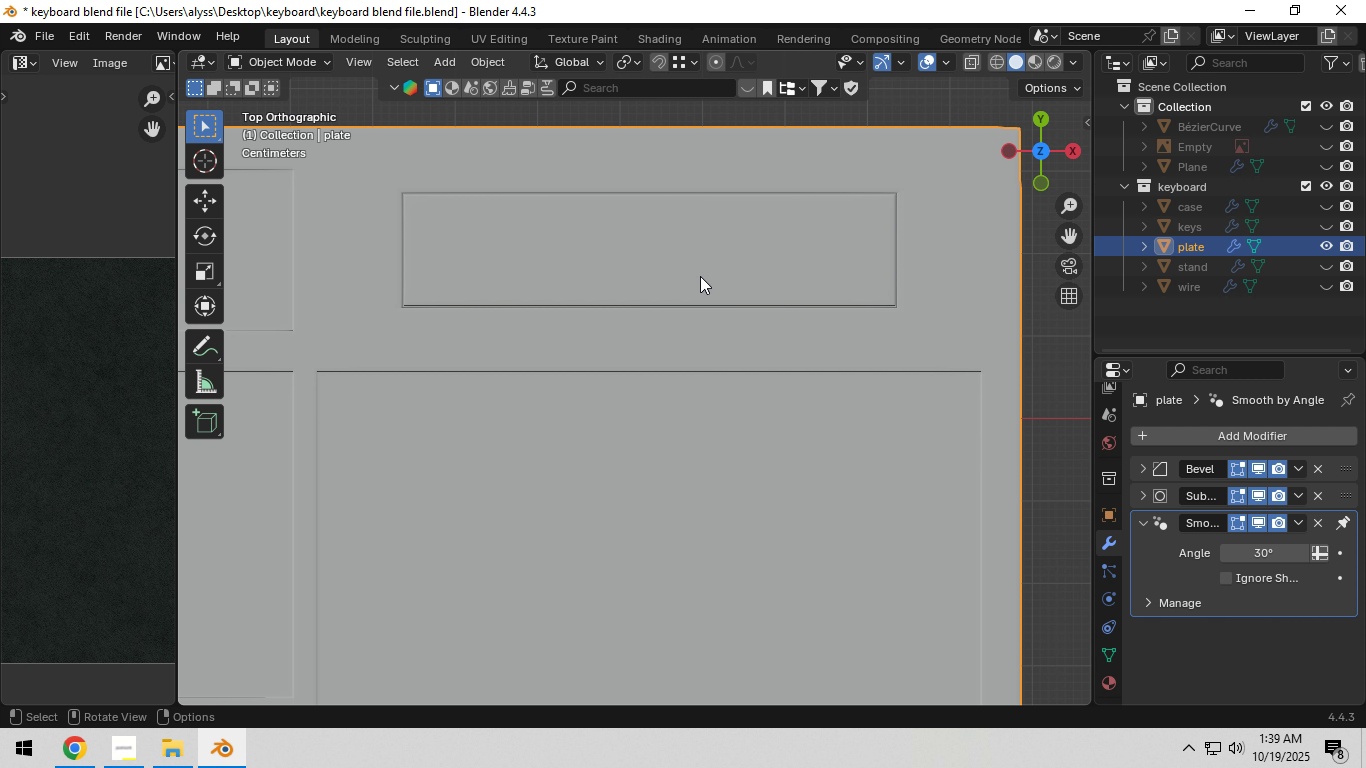 
left_click([702, 272])
 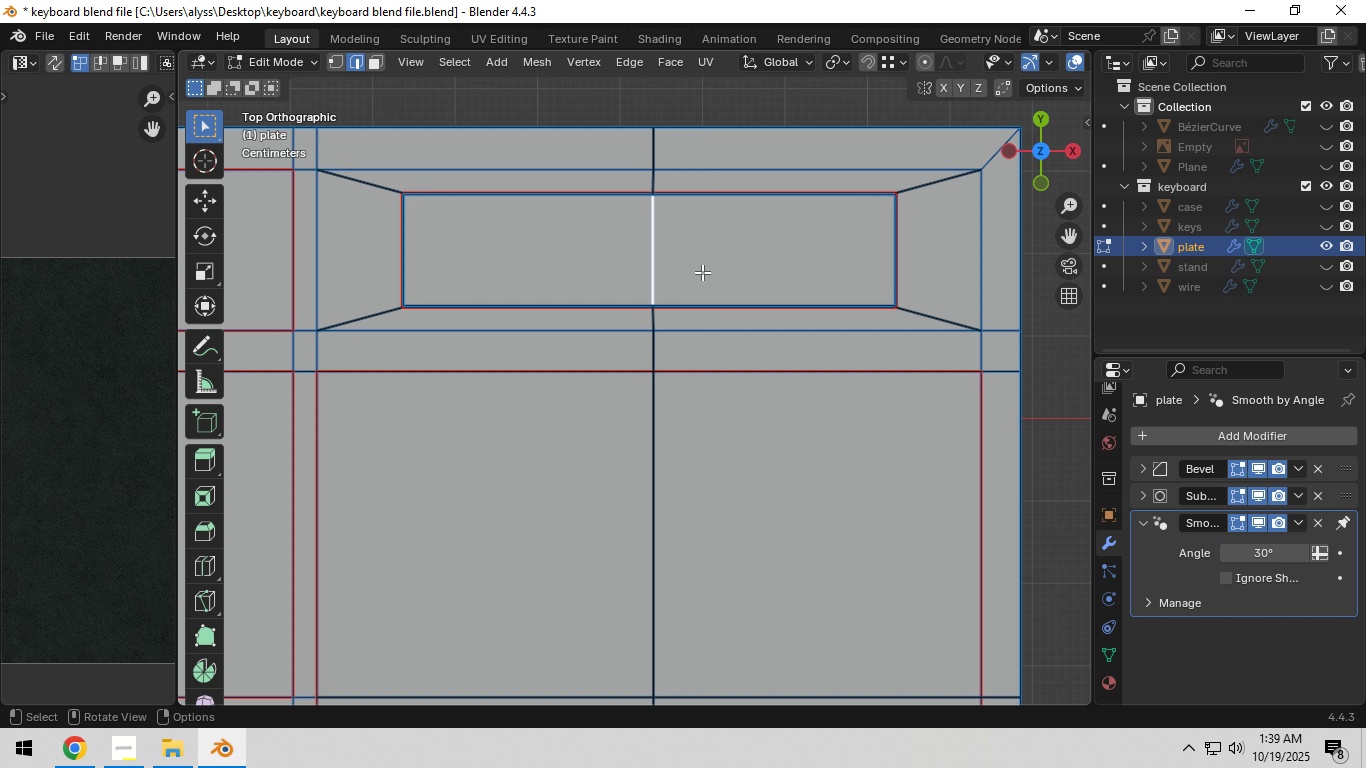 
key(Tab)
 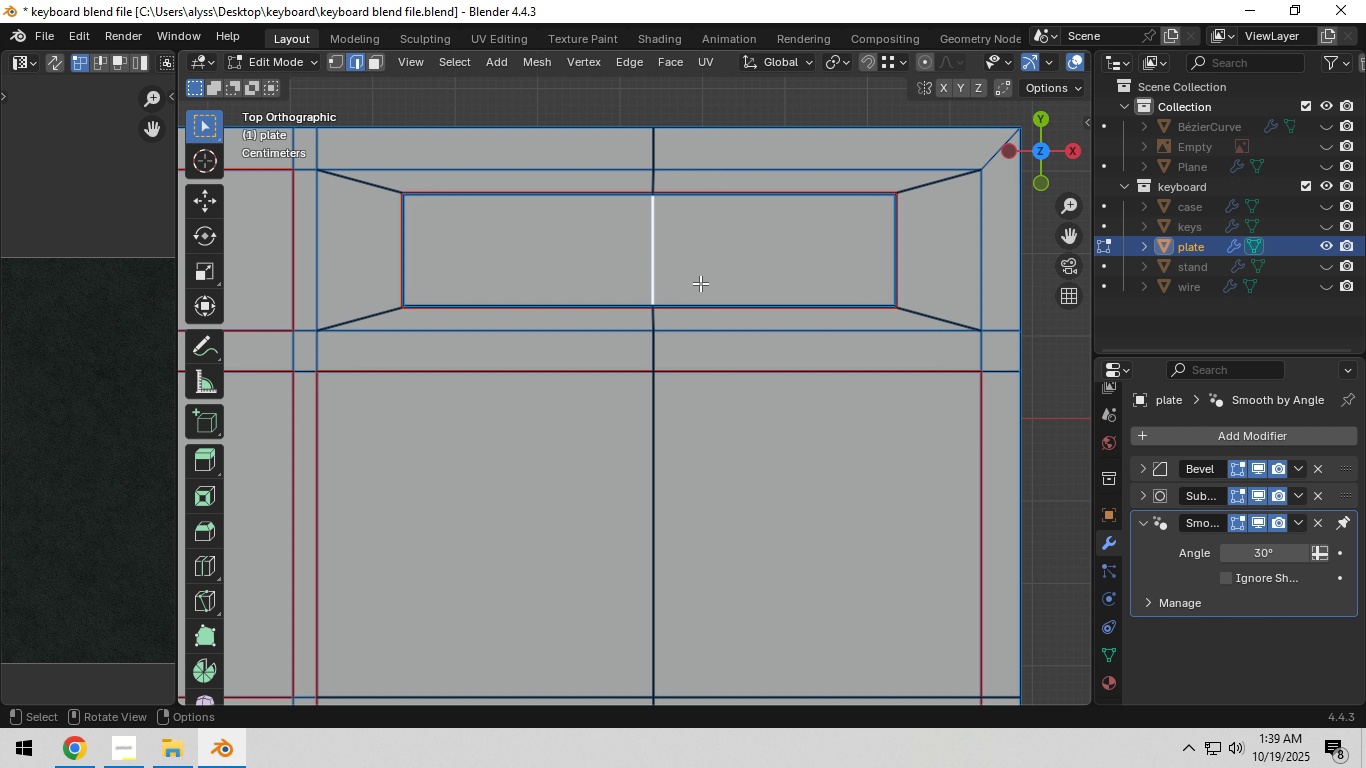 
scroll: coordinate [700, 285], scroll_direction: down, amount: 5.0
 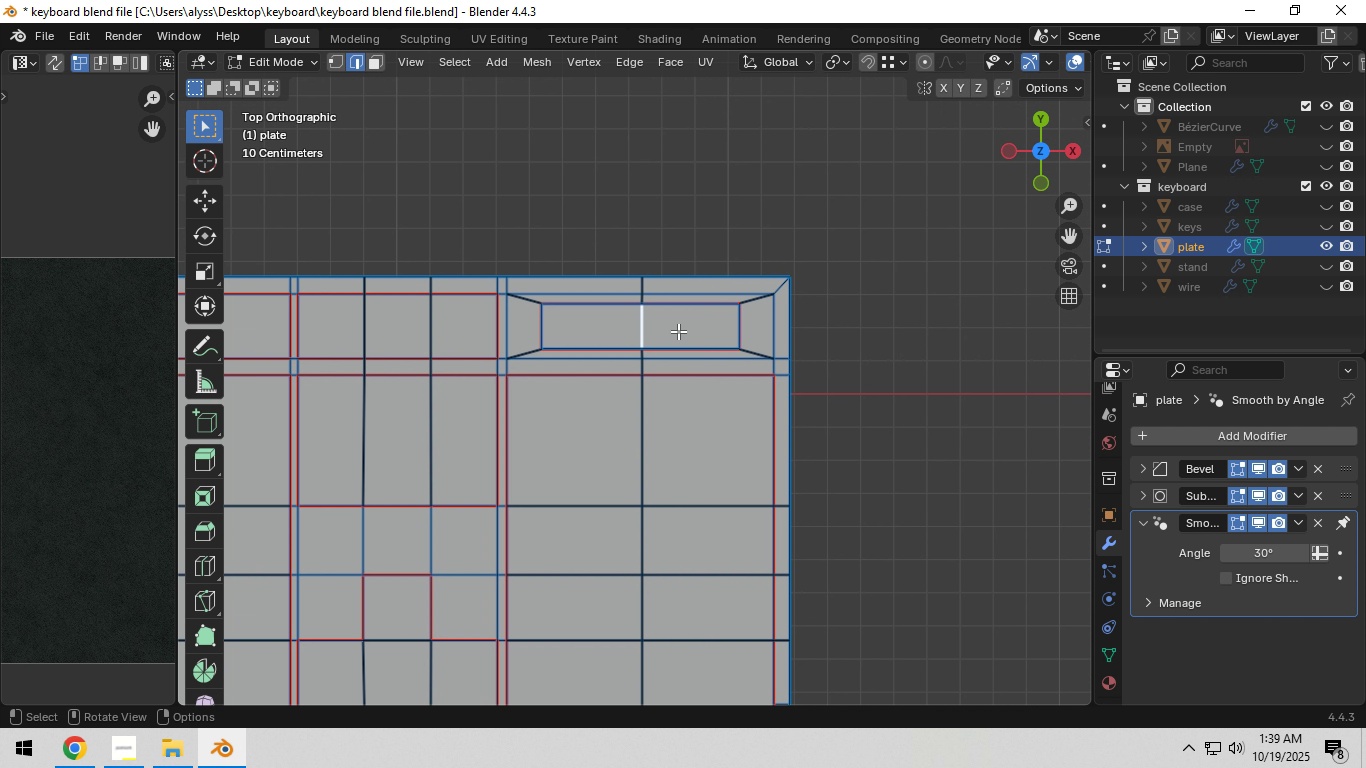 
hold_key(key=ShiftLeft, duration=0.82)
 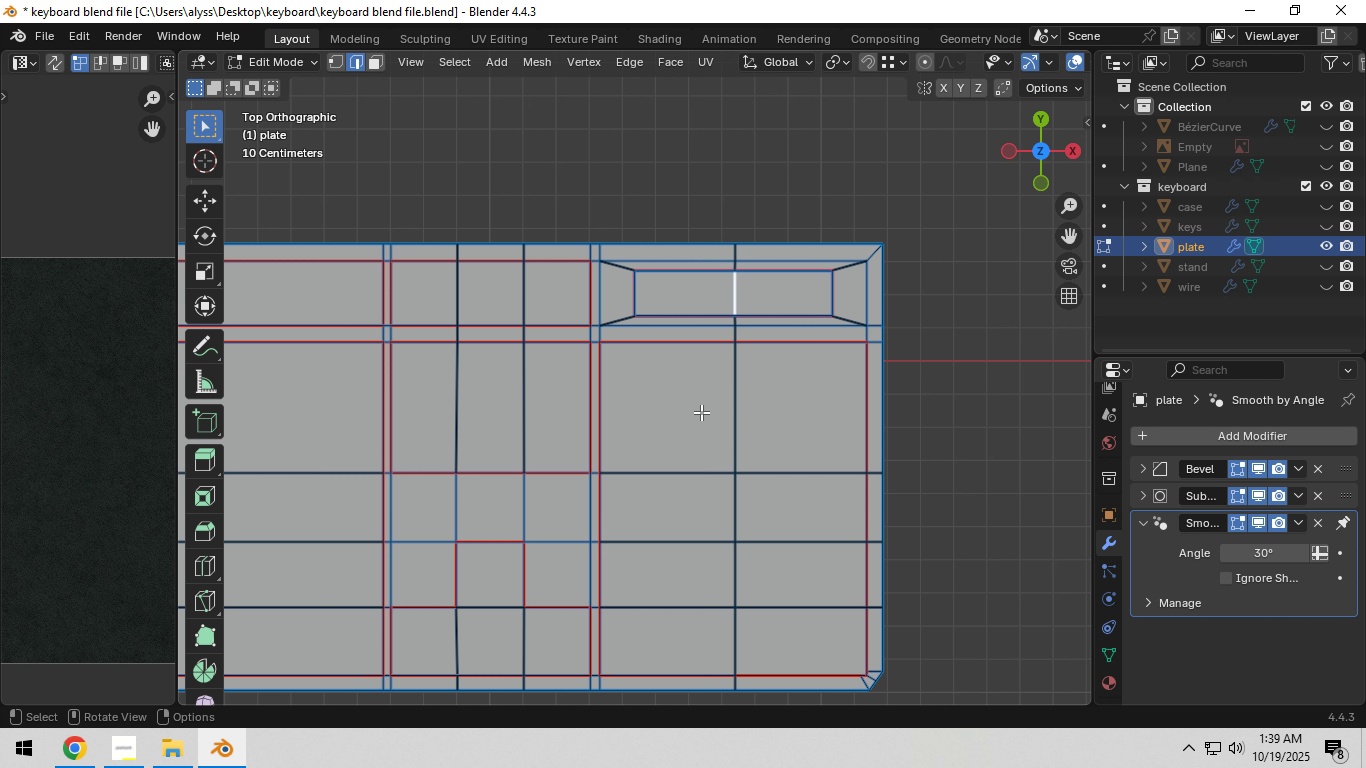 
scroll: coordinate [686, 428], scroll_direction: down, amount: 2.0
 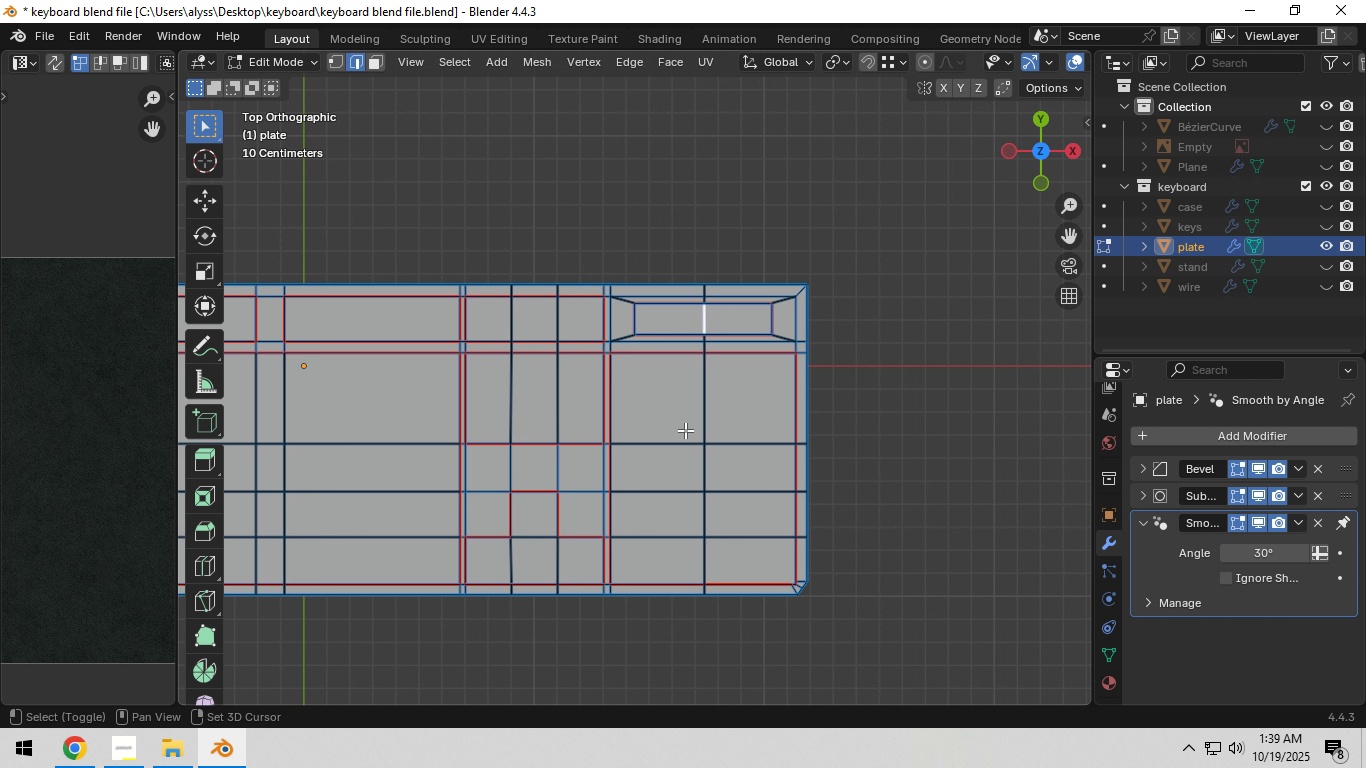 
hold_key(key=ShiftLeft, duration=0.56)
 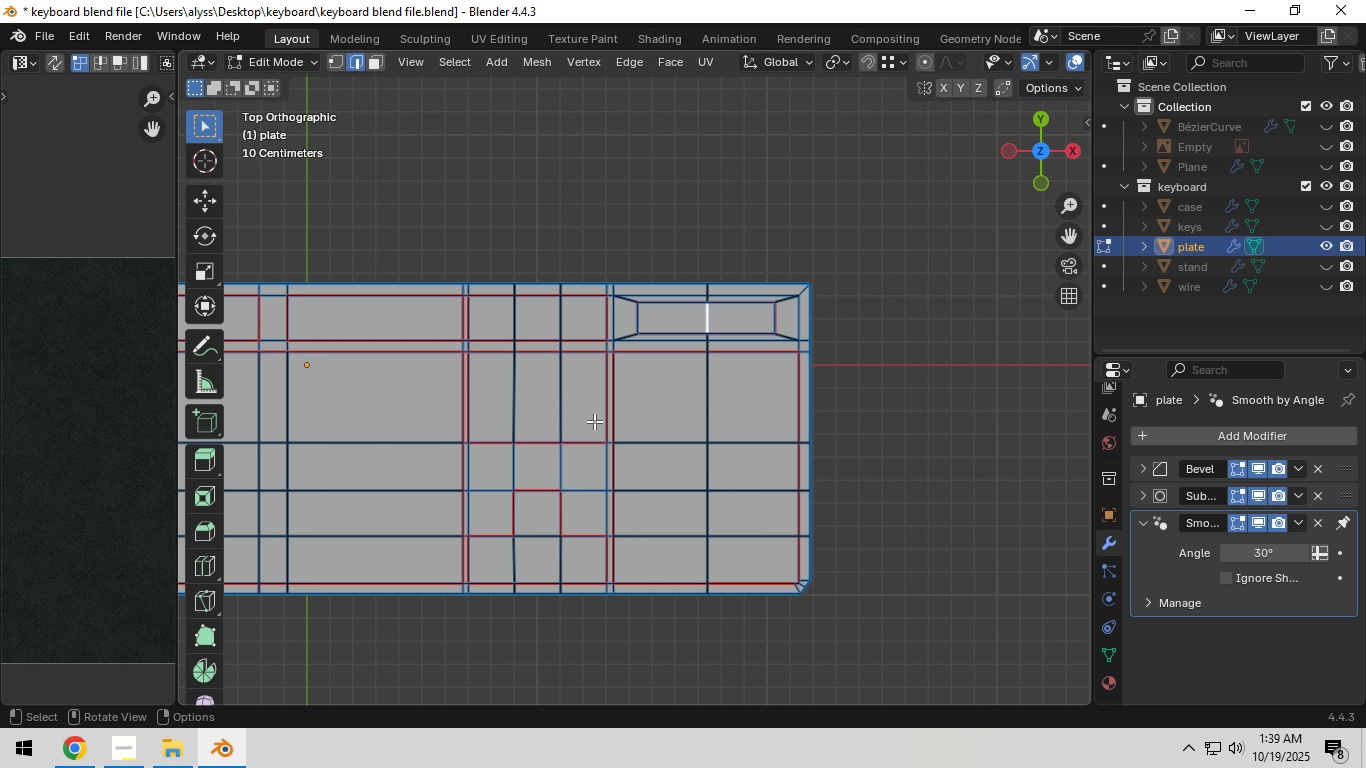 
wait(15.43)
 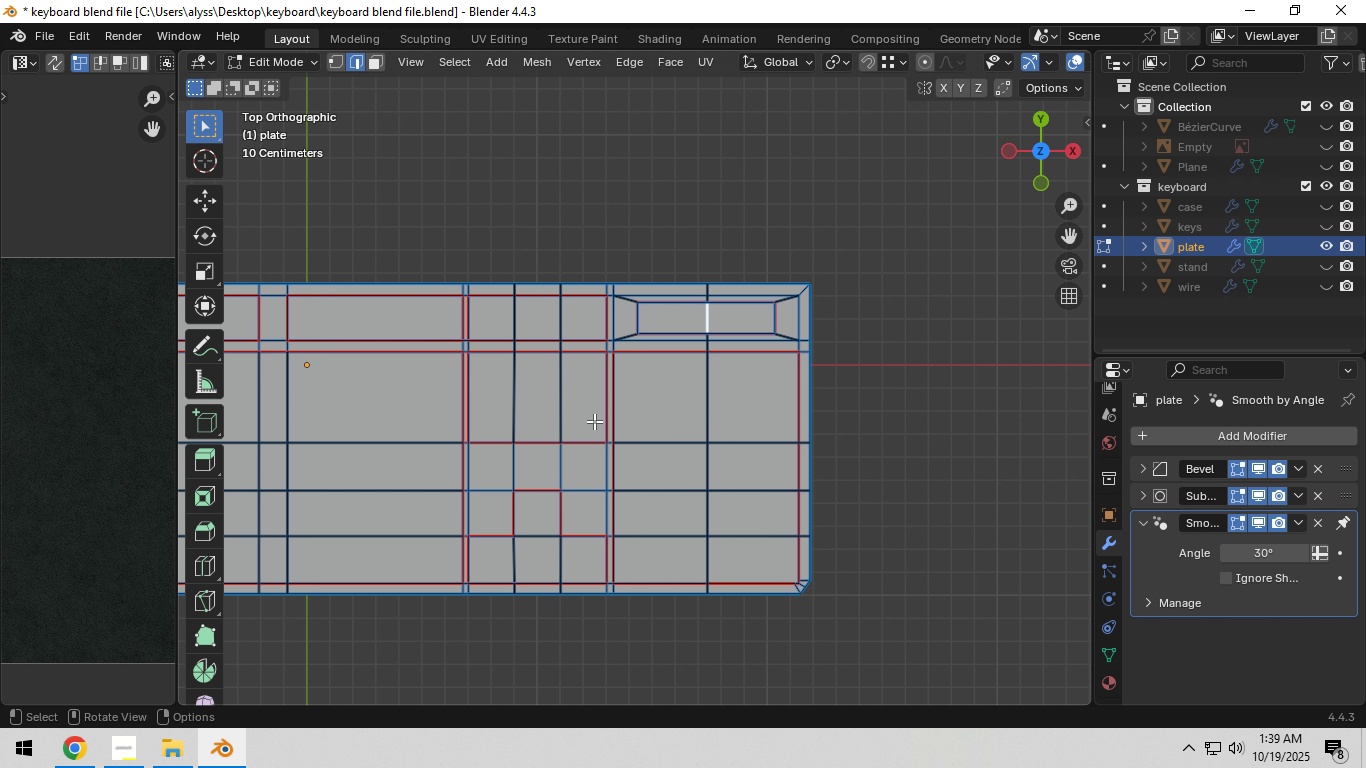 
scroll: coordinate [711, 347], scroll_direction: up, amount: 3.0
 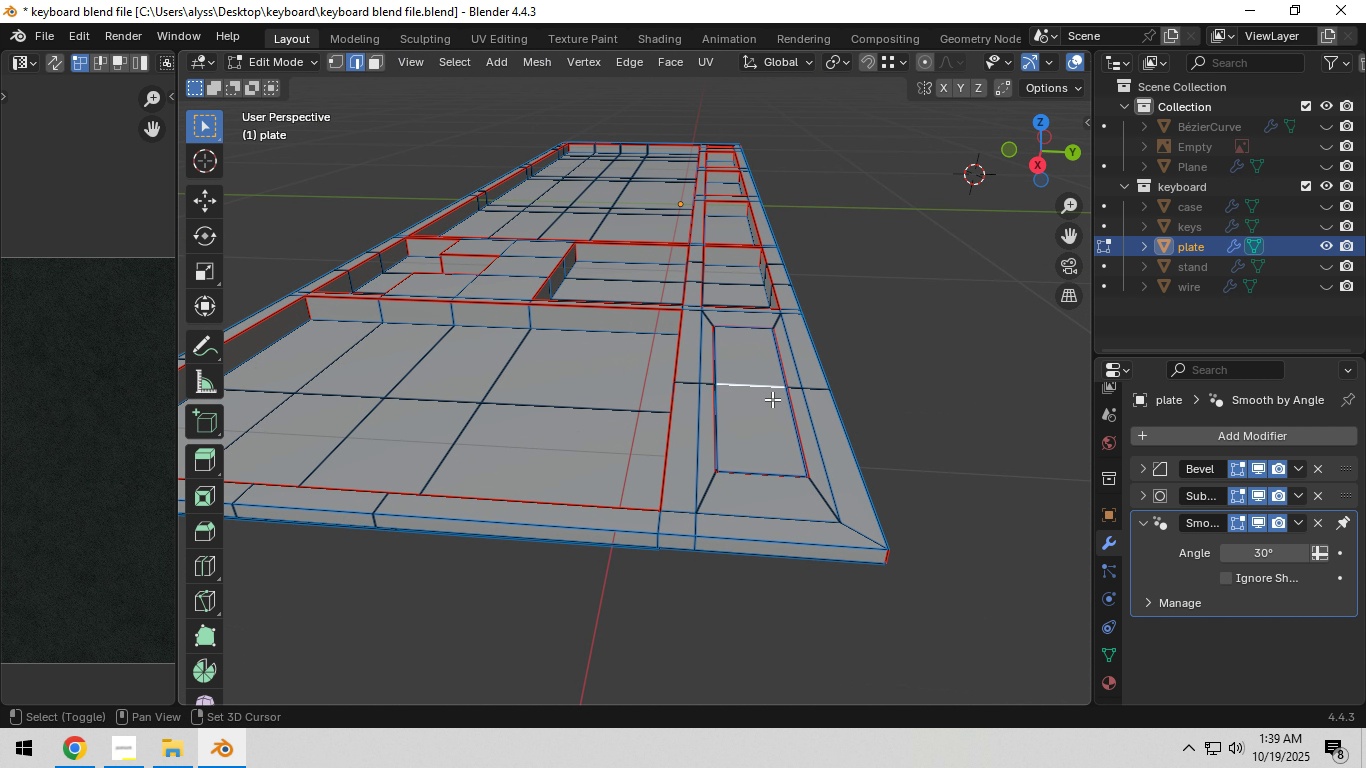 
hold_key(key=ShiftLeft, duration=0.35)
 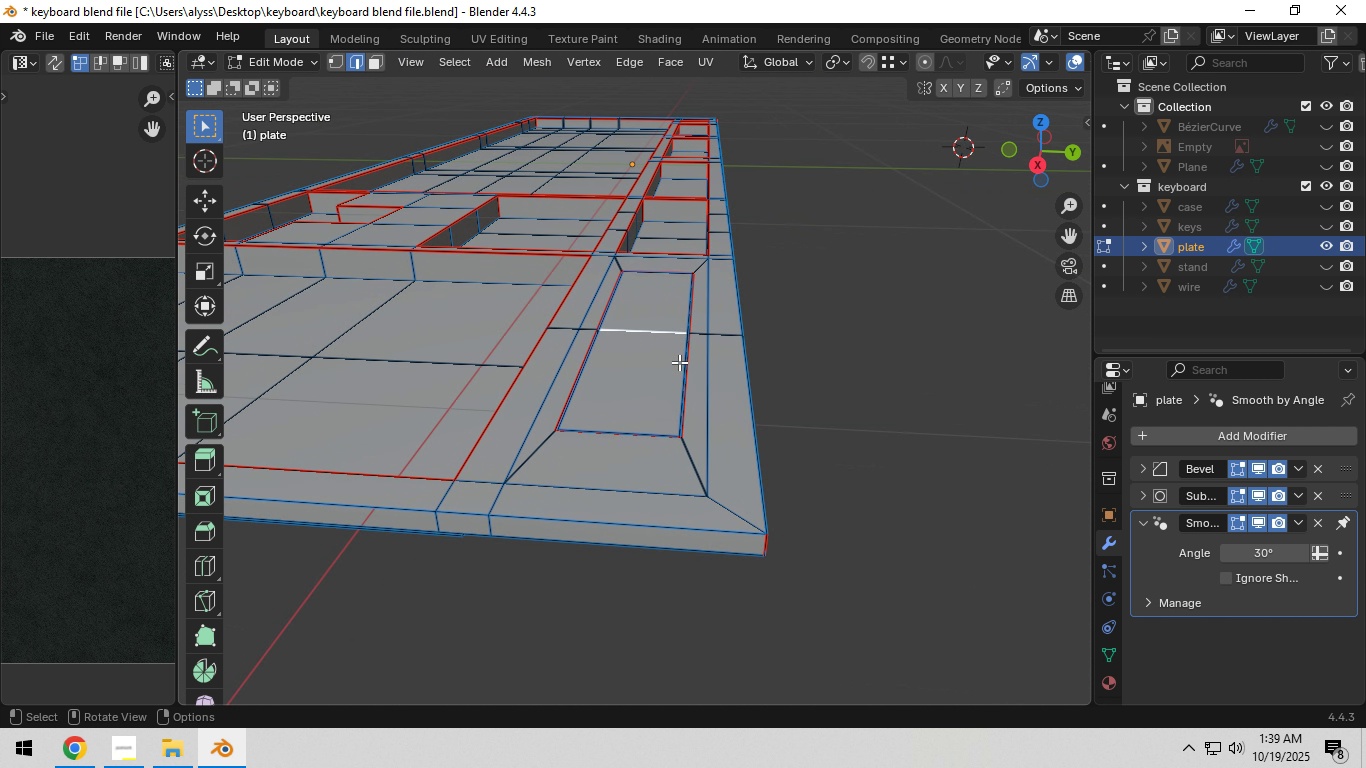 
scroll: coordinate [679, 362], scroll_direction: up, amount: 2.0
 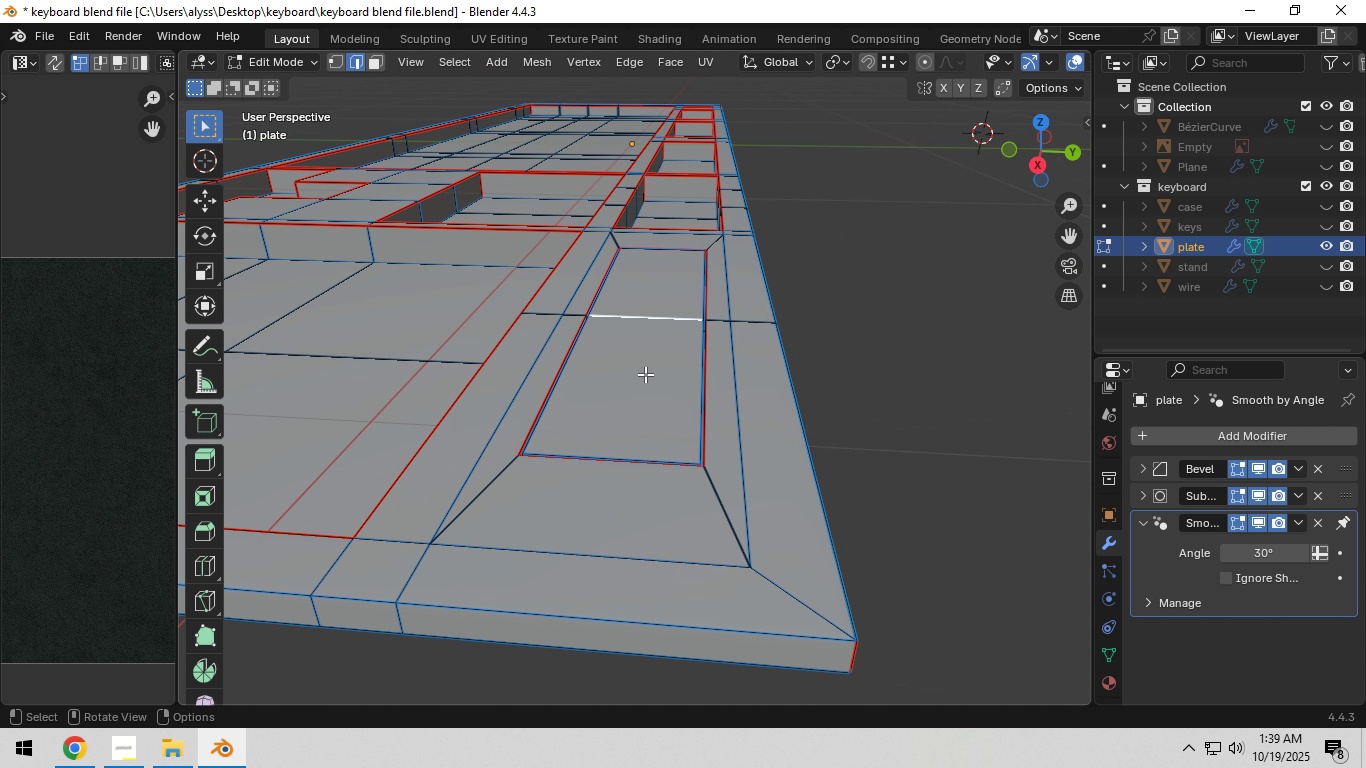 
key(3)
 